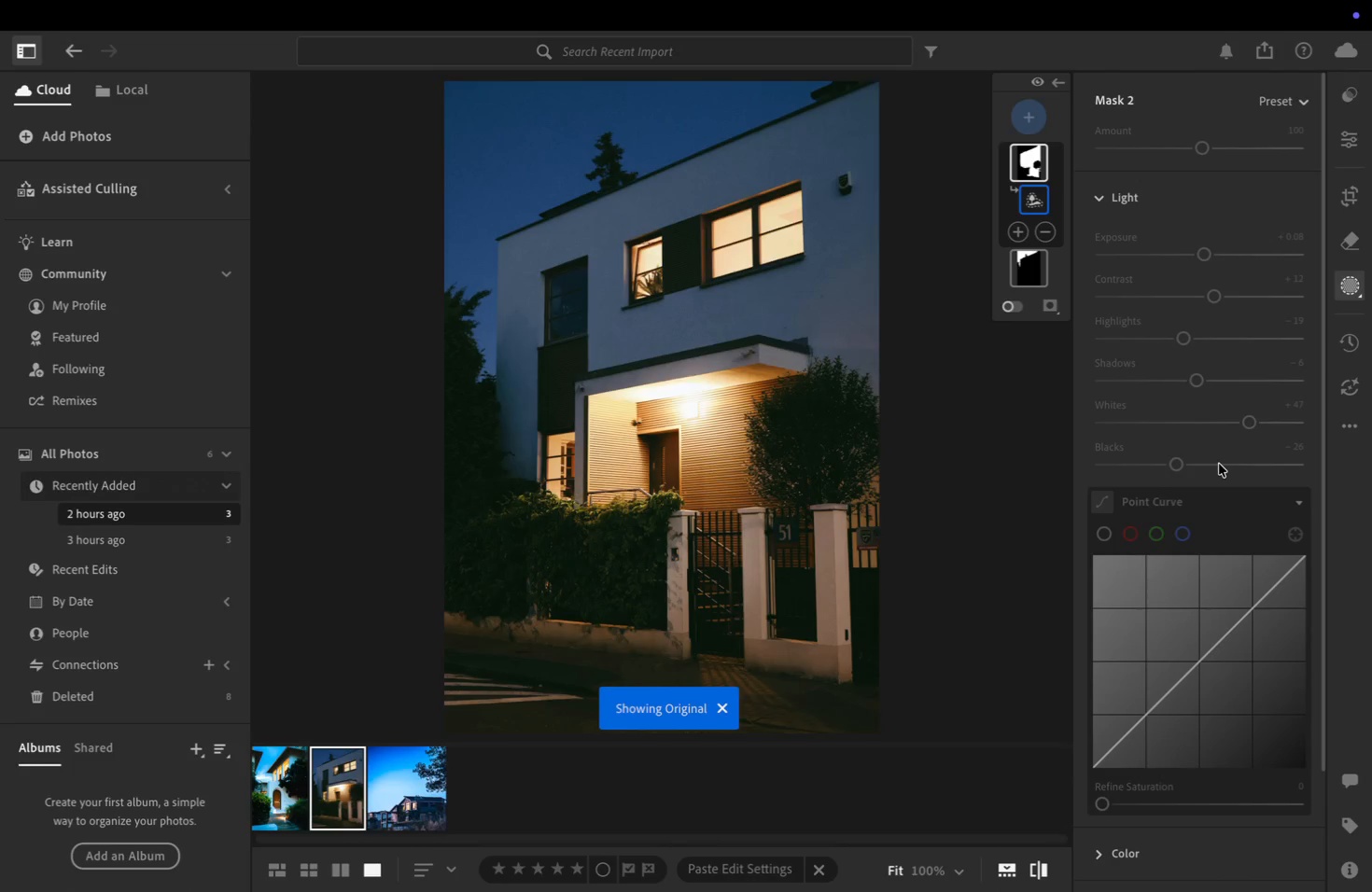 
key(Backslash)
 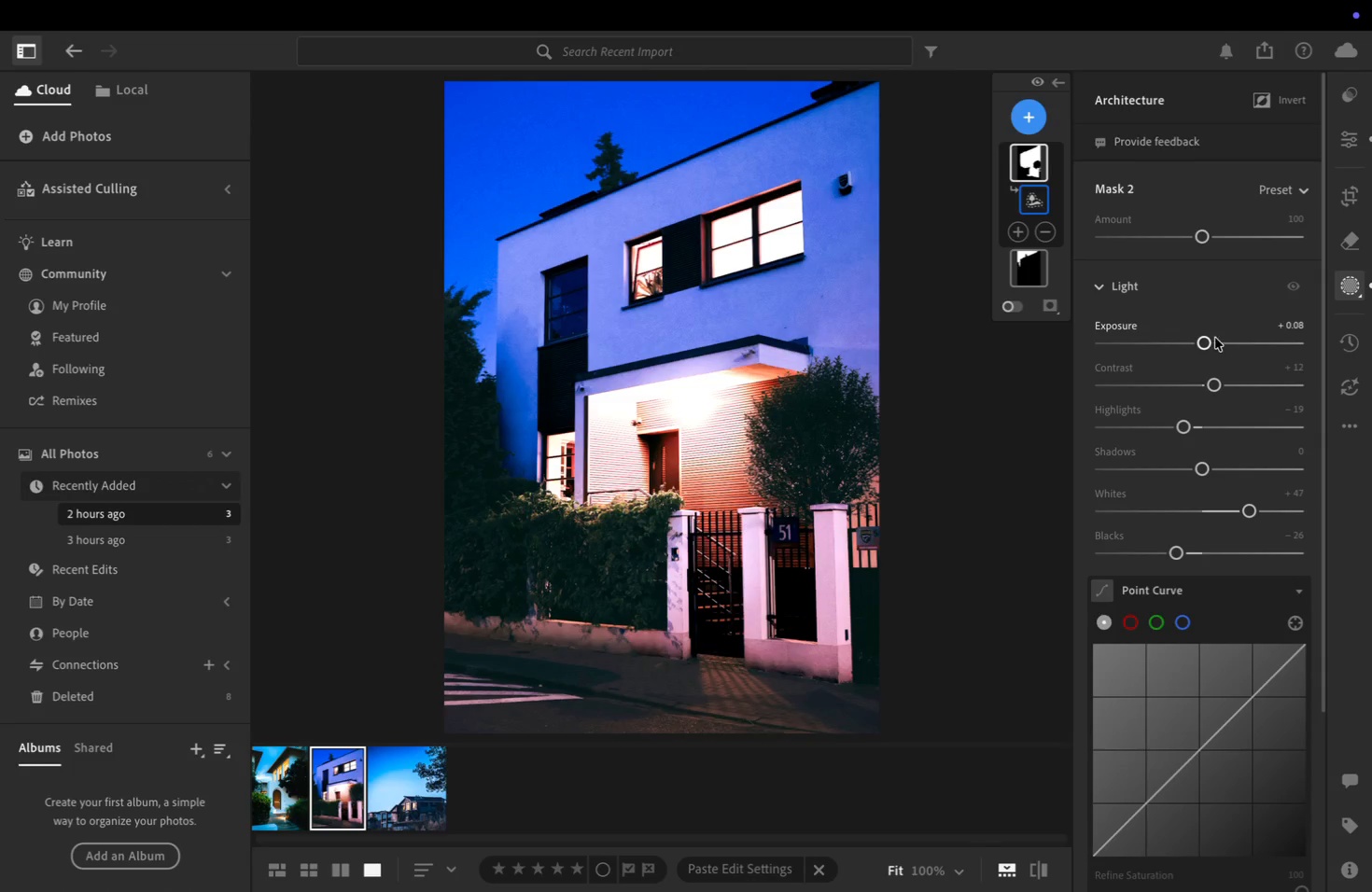 
left_click_drag(start_coordinate=[1205, 339], to_coordinate=[1224, 340])
 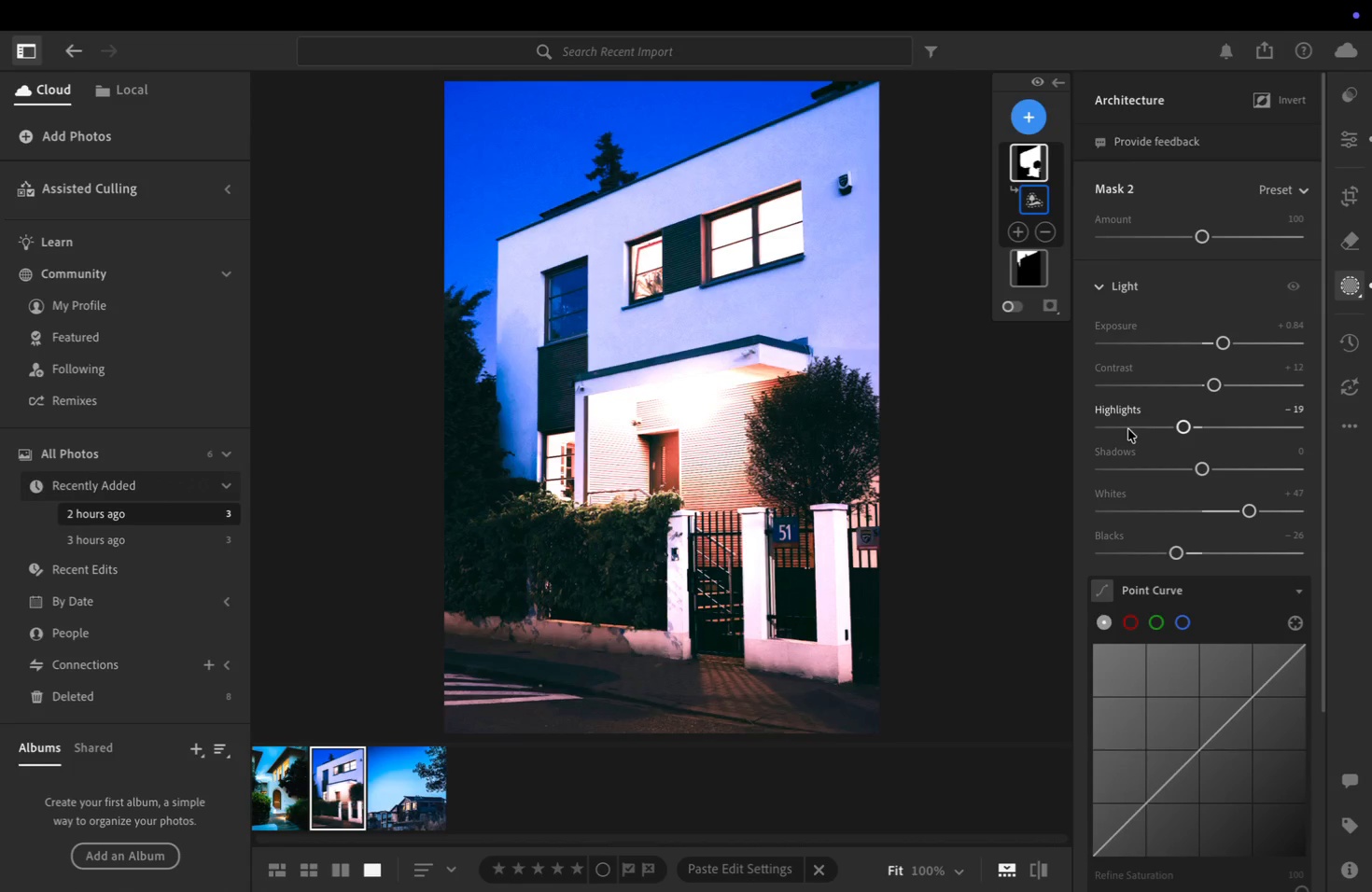 
wait(6.42)
 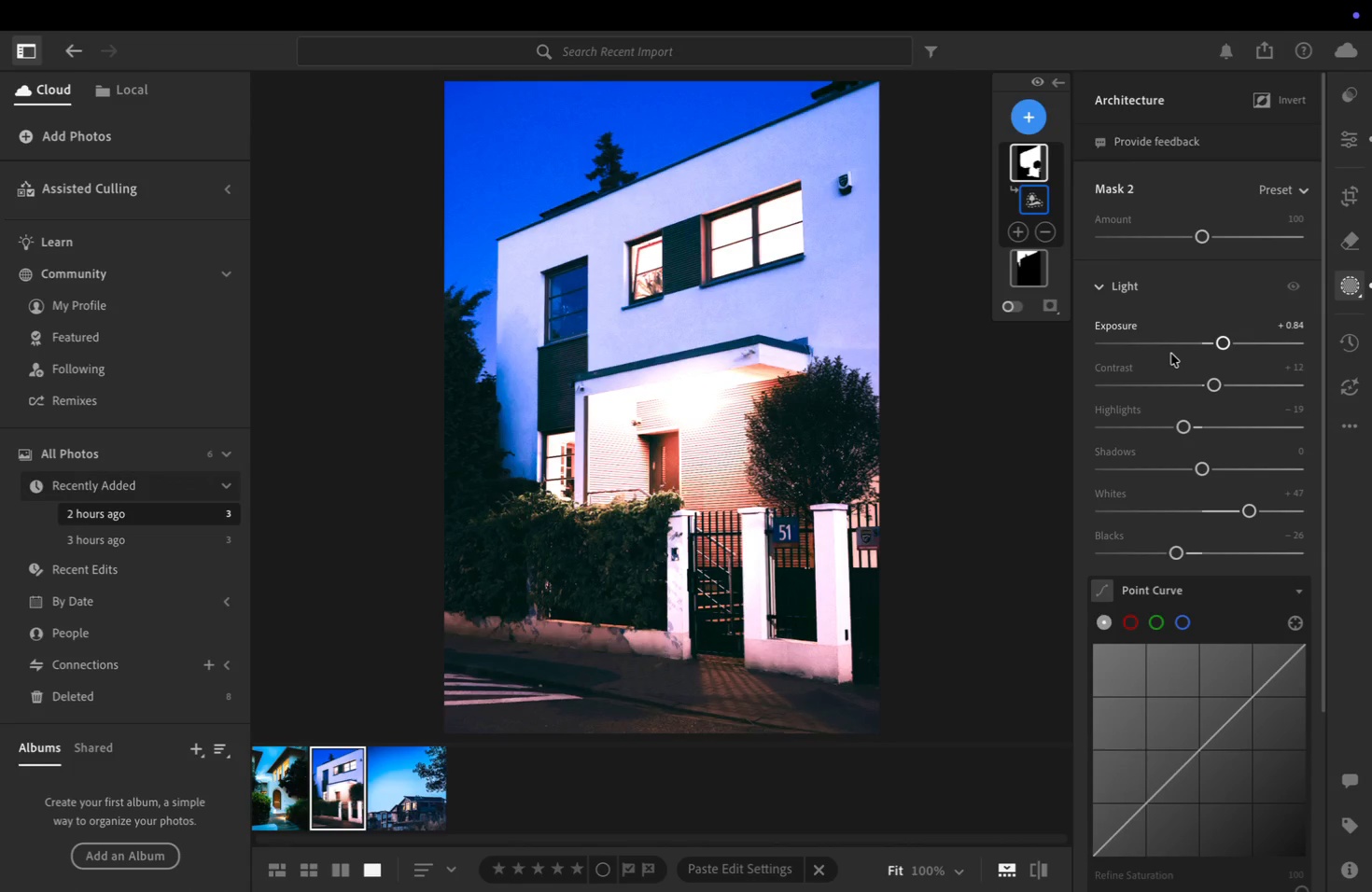 
scroll: coordinate [1200, 503], scroll_direction: down, amount: 49.0
 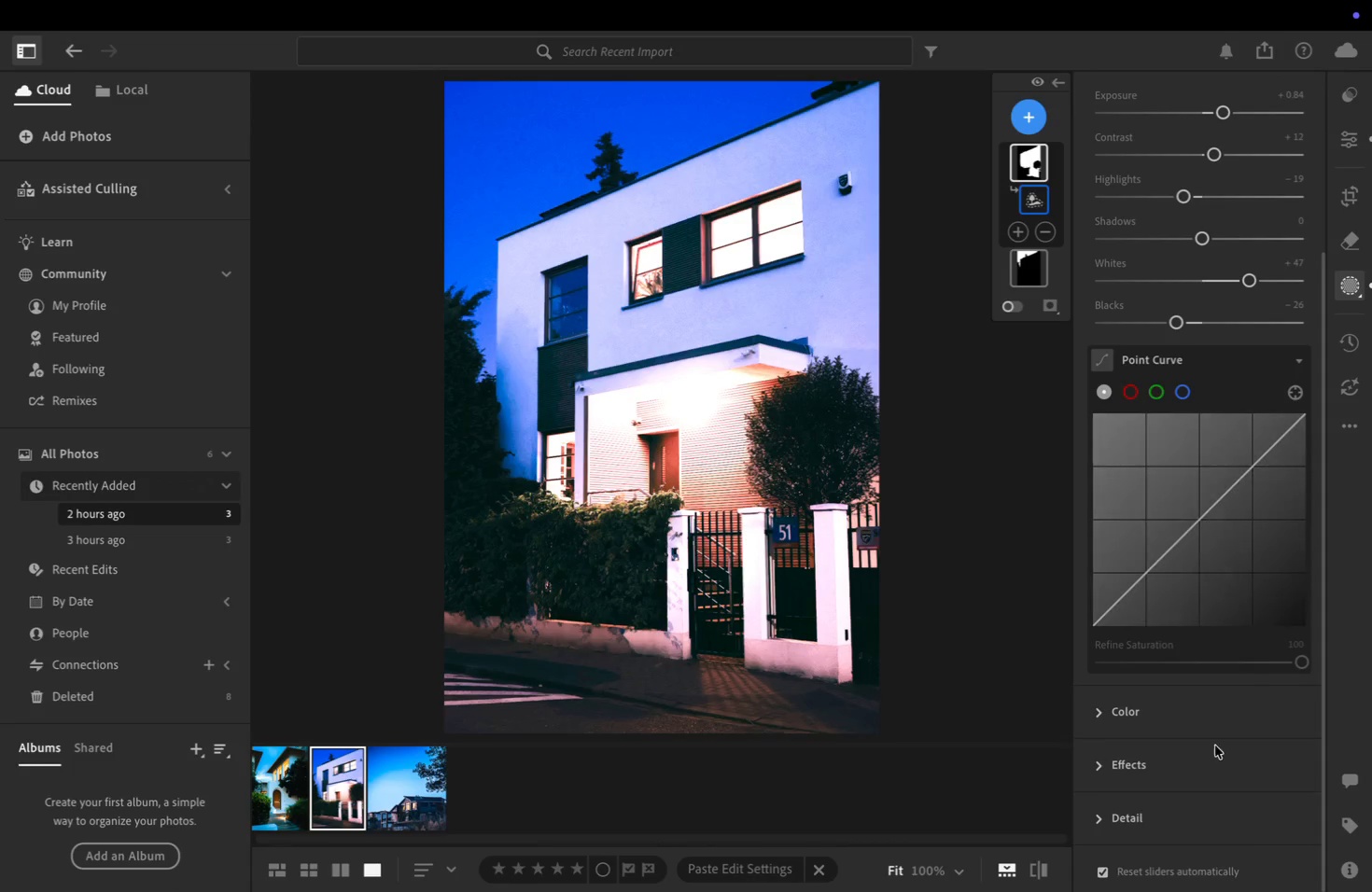 
left_click([1207, 711])
 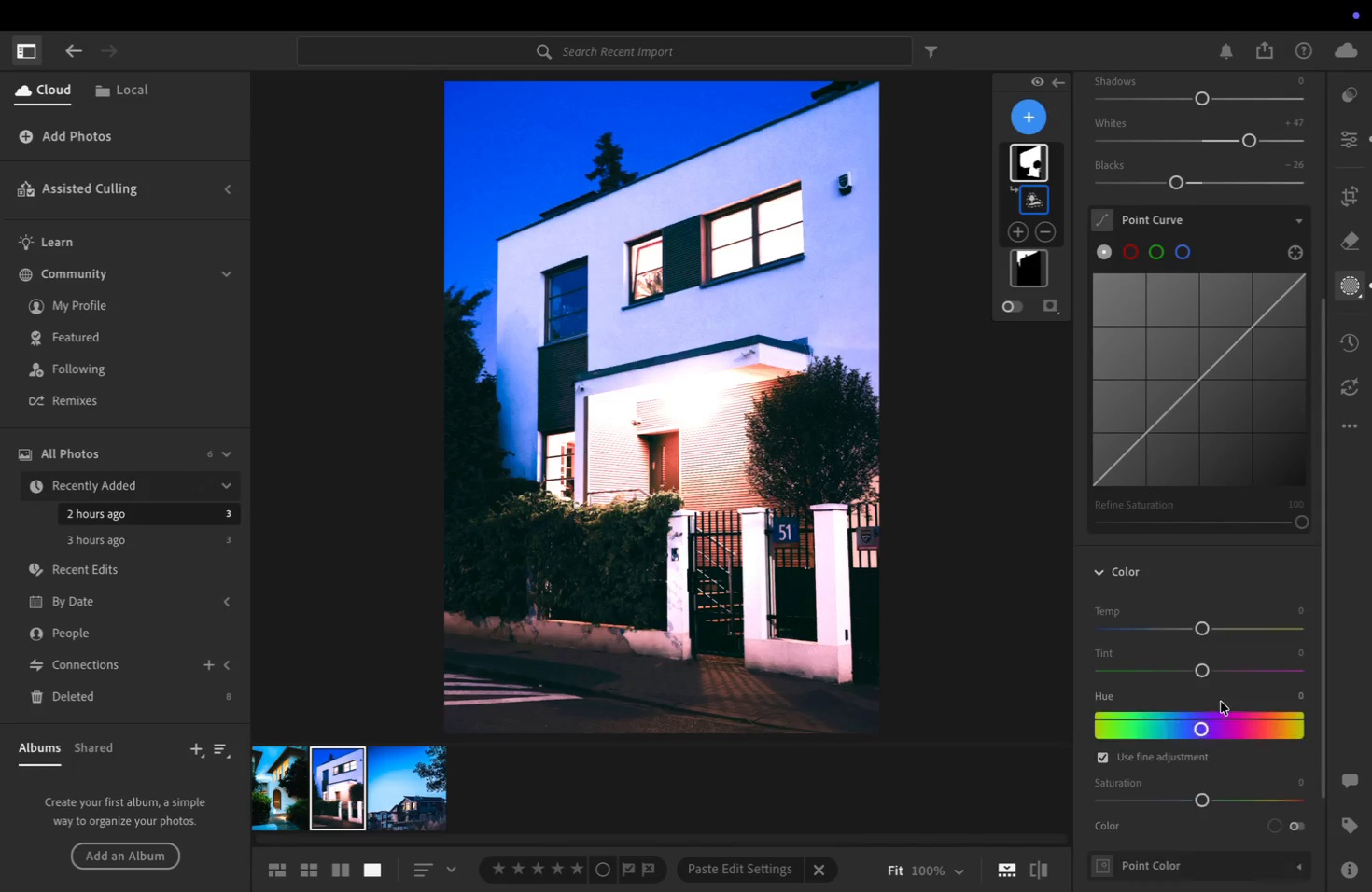 
scroll: coordinate [1257, 596], scroll_direction: down, amount: 13.0
 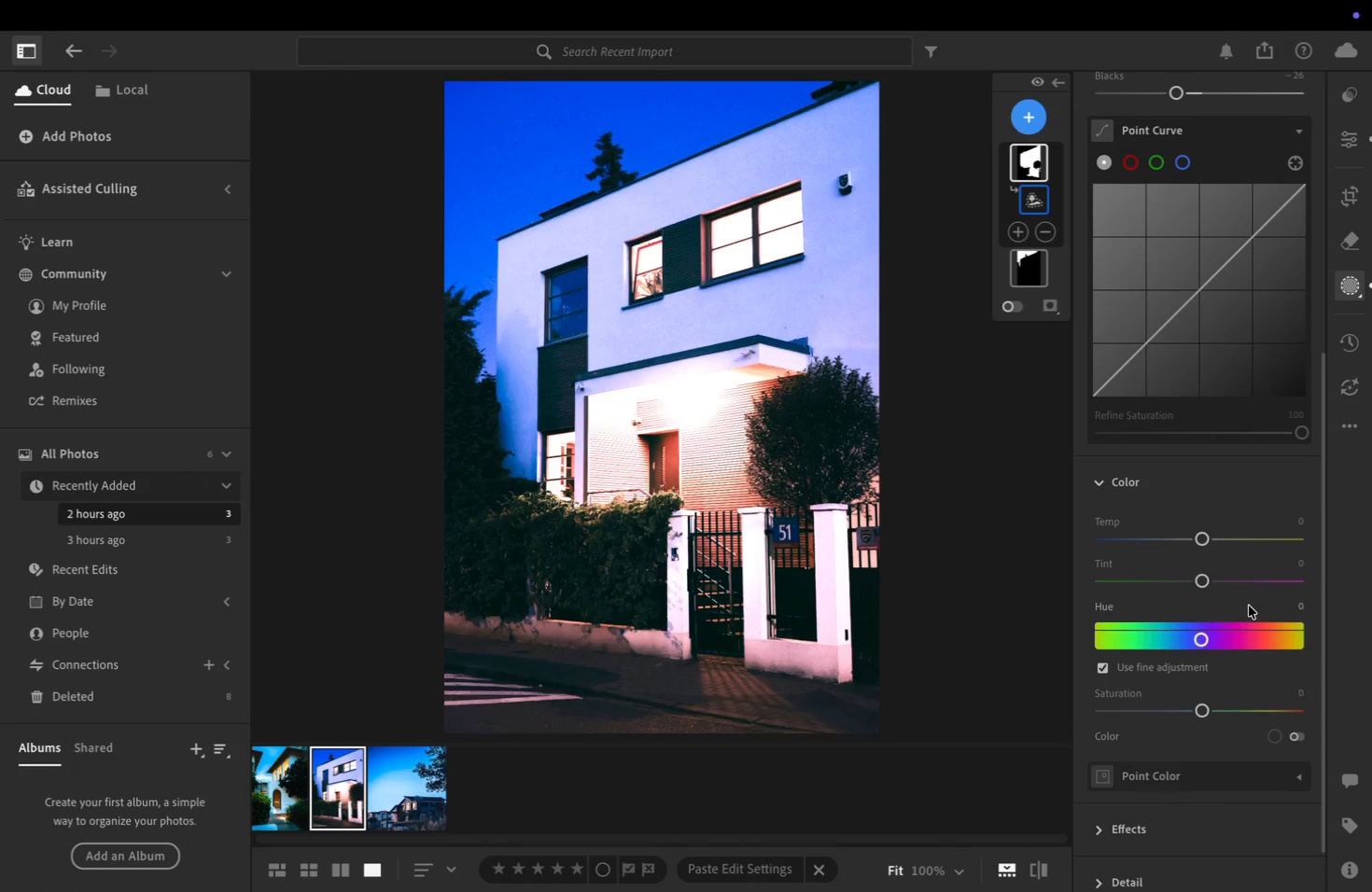 
wait(12.09)
 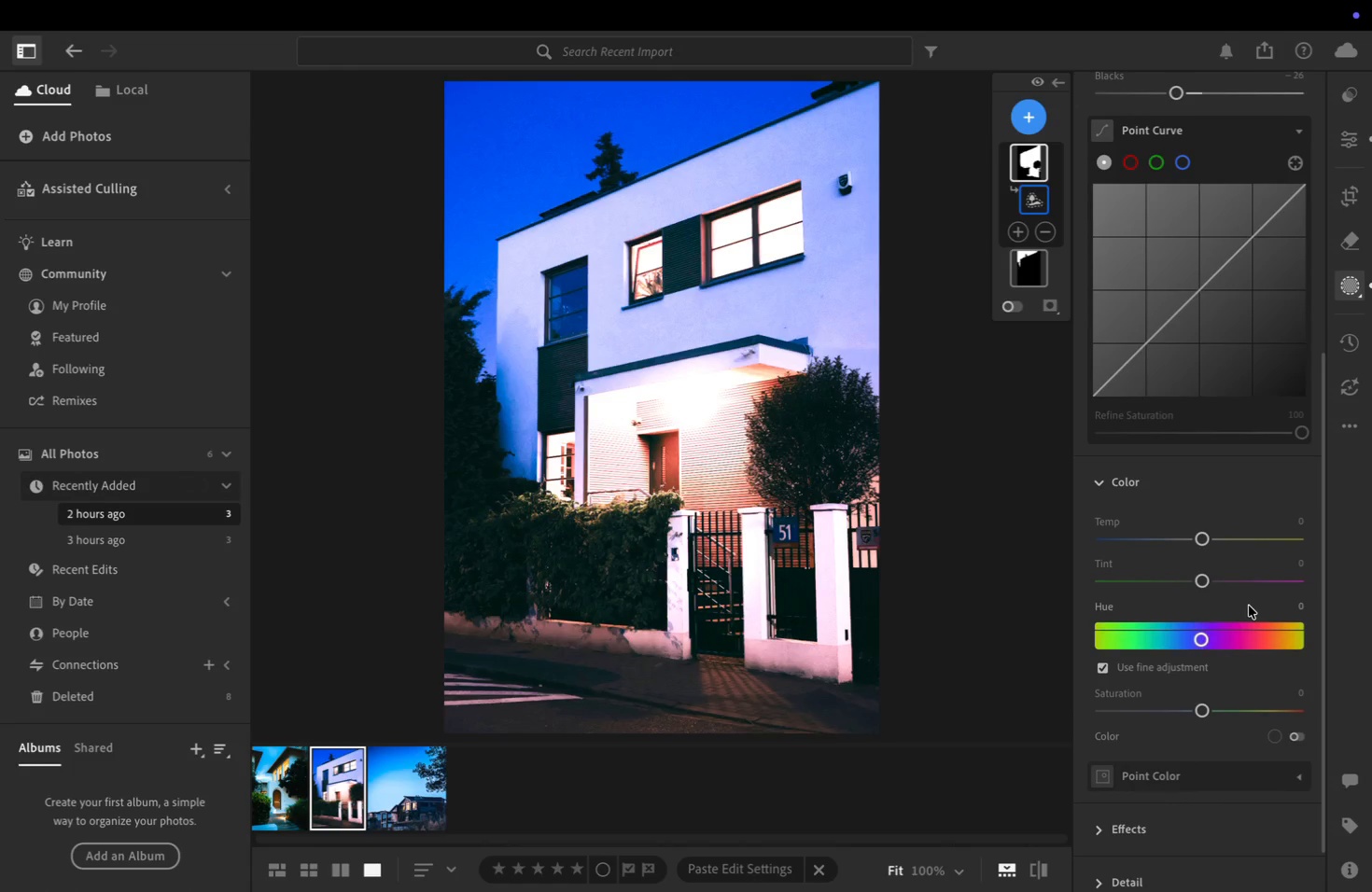 
left_click_drag(start_coordinate=[1206, 540], to_coordinate=[1217, 549])
 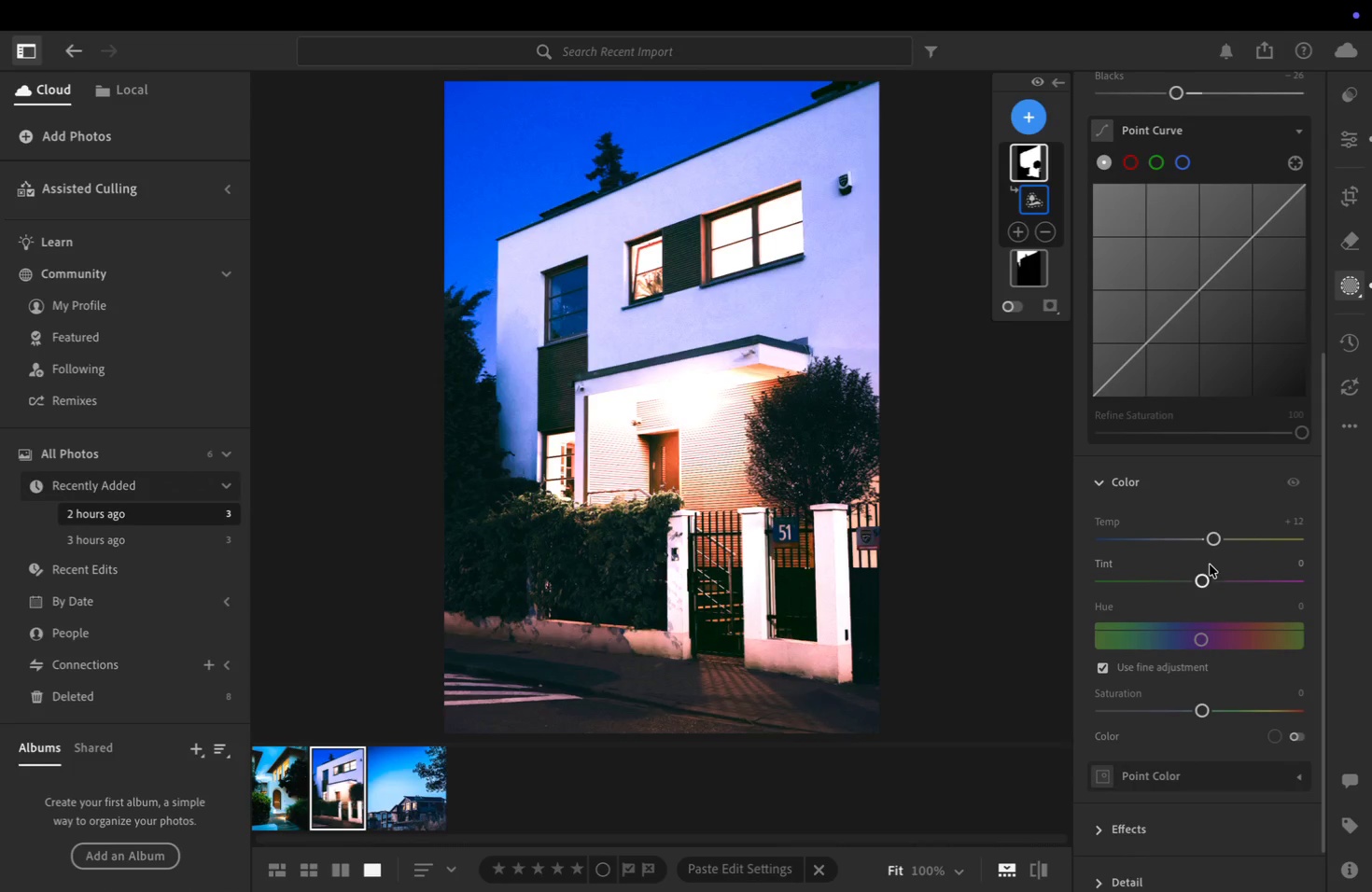 
left_click_drag(start_coordinate=[1202, 579], to_coordinate=[1181, 586])
 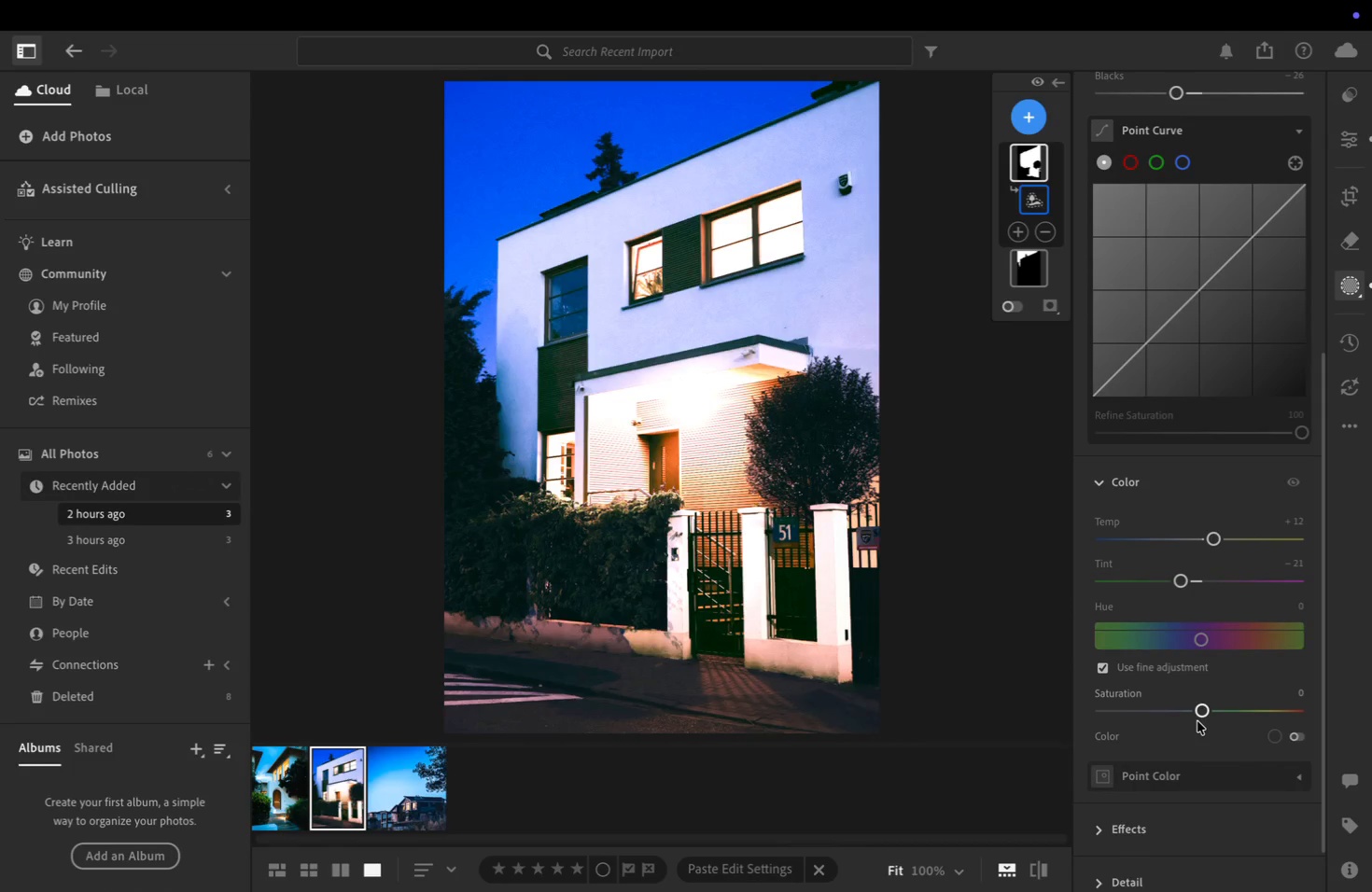 
left_click_drag(start_coordinate=[1200, 712], to_coordinate=[1241, 712])
 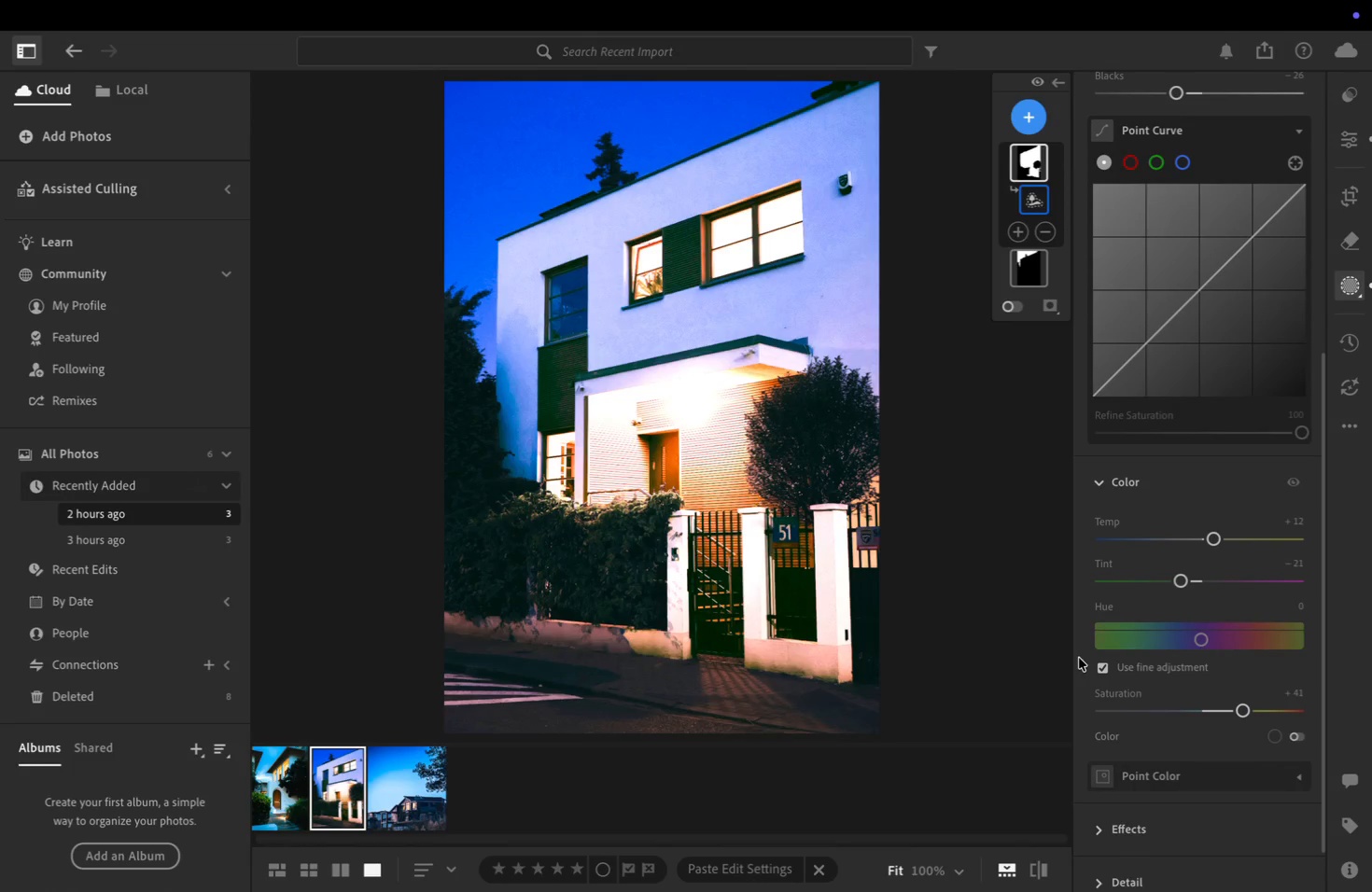 
scroll: coordinate [1049, 655], scroll_direction: down, amount: 23.0
 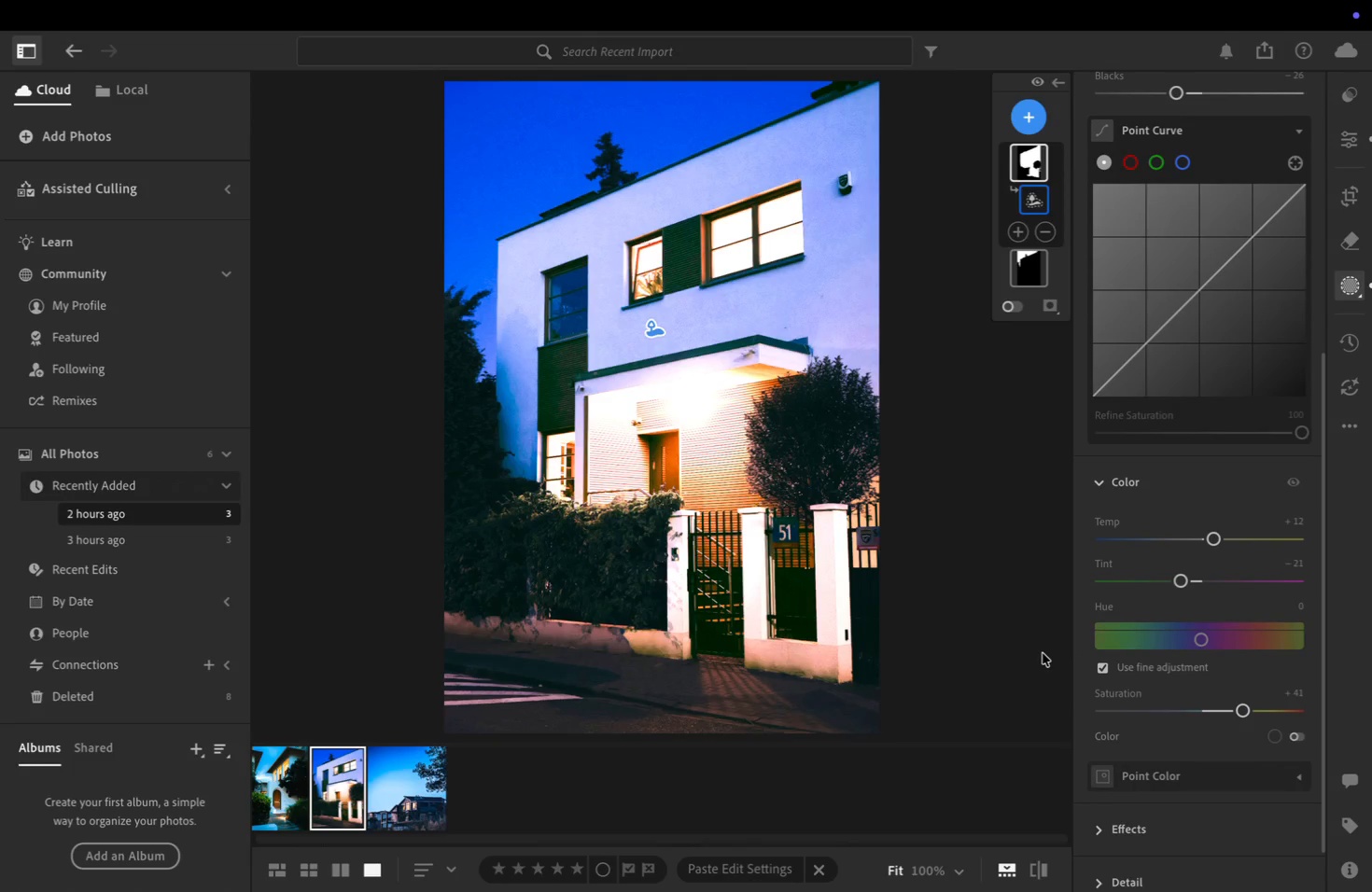 
hold_key(key=Backslash, duration=0.46)
 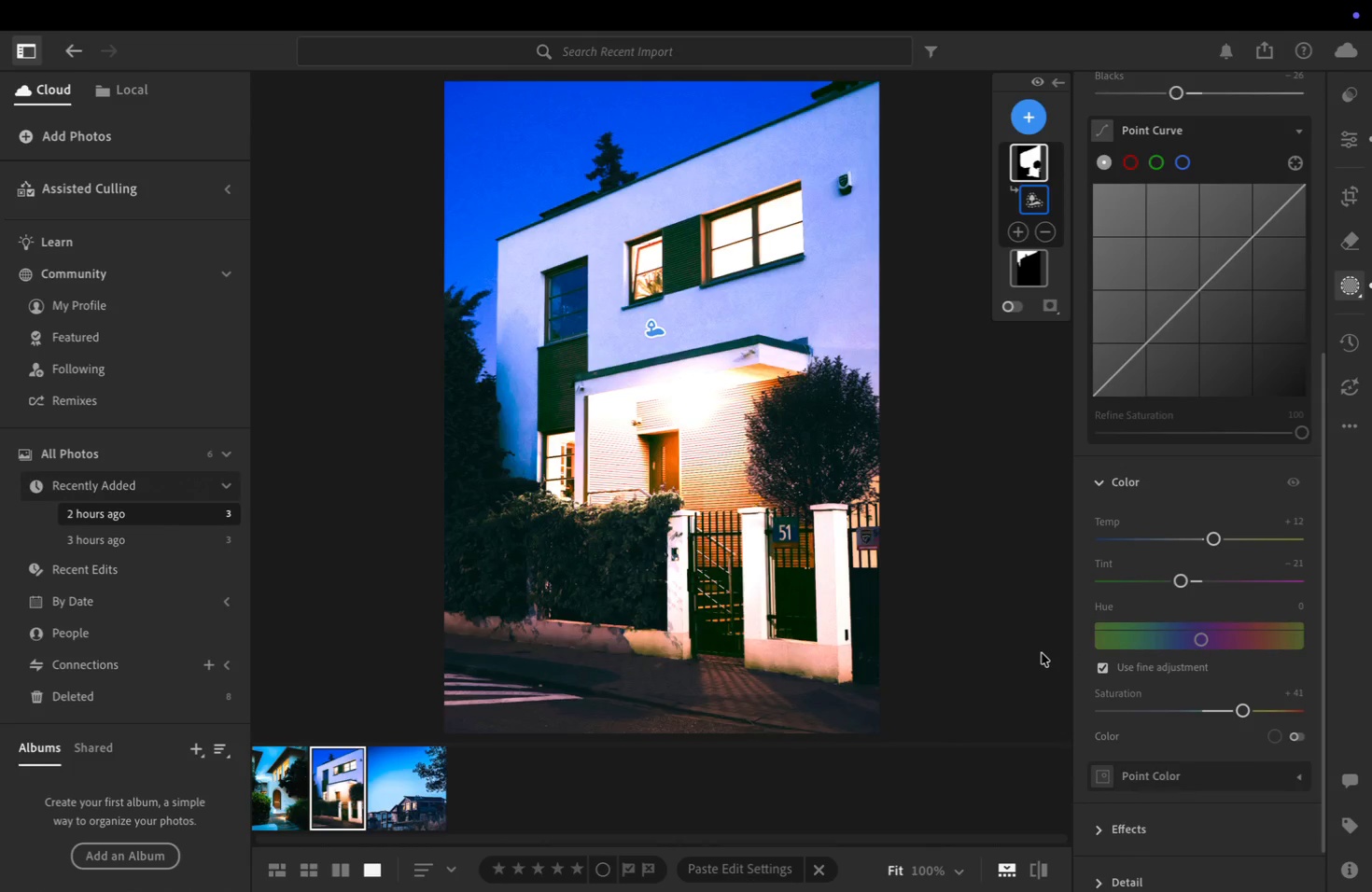 
key(Backslash)
 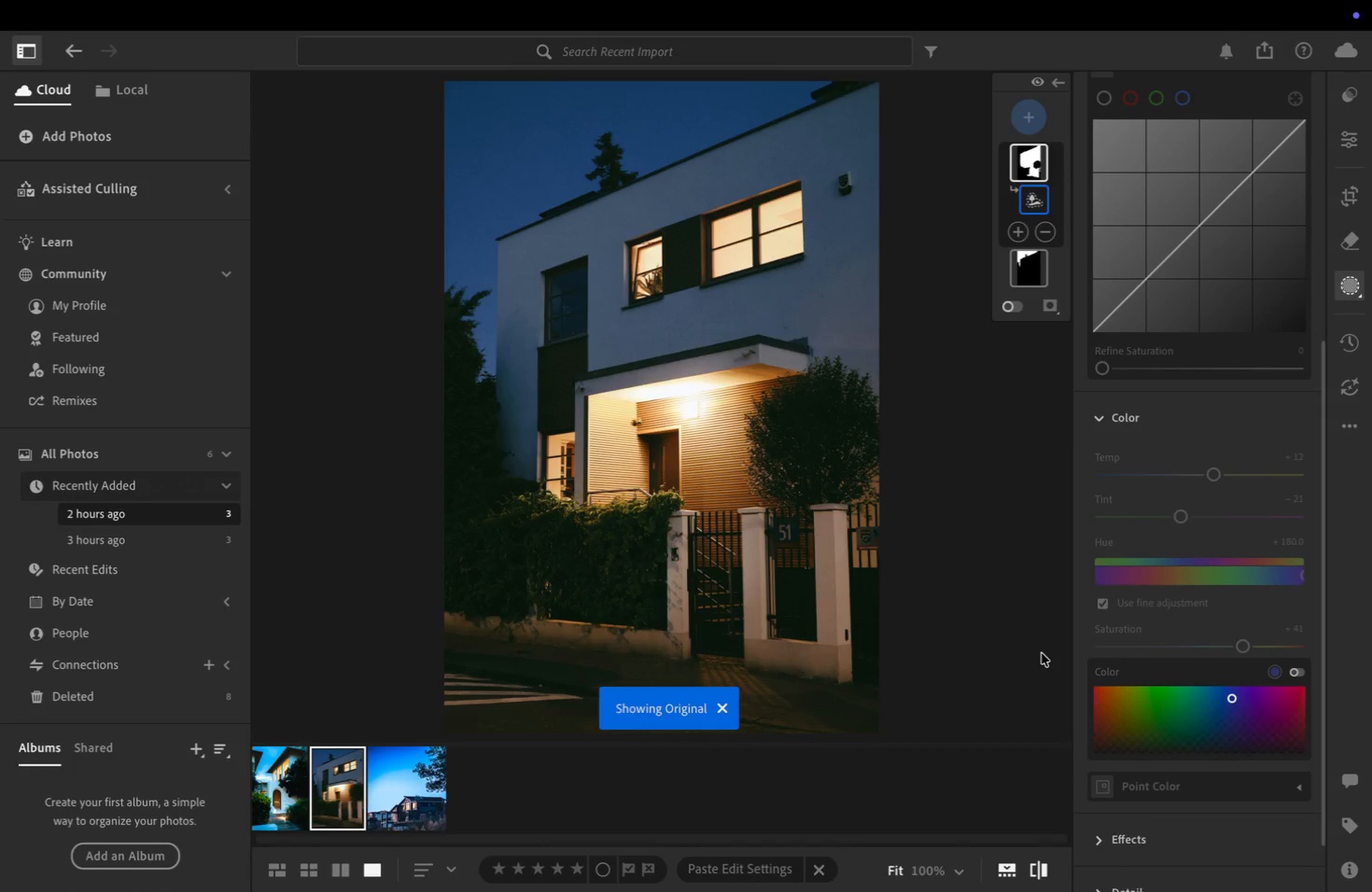 
key(Backslash)
 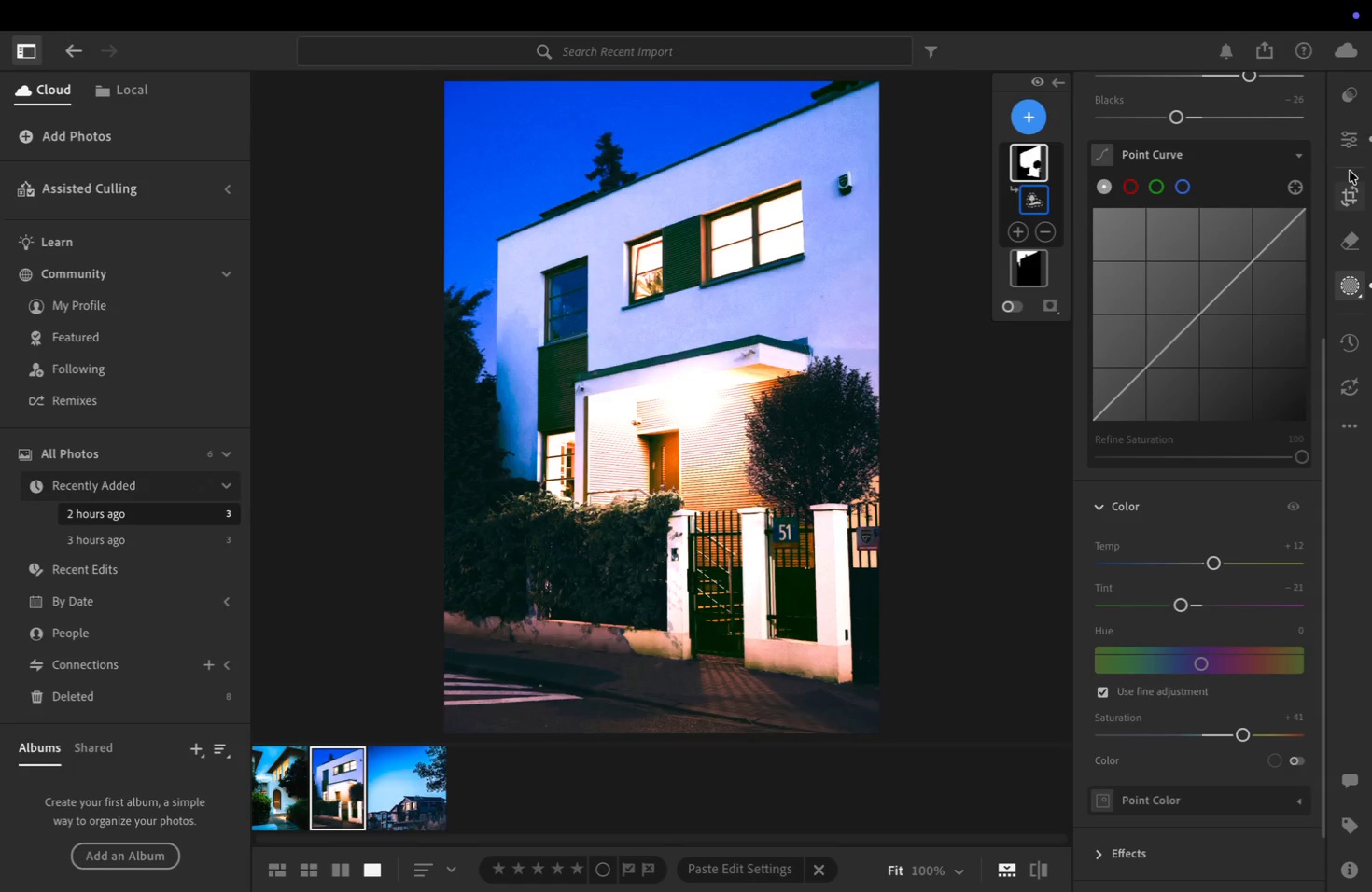 
wait(5.63)
 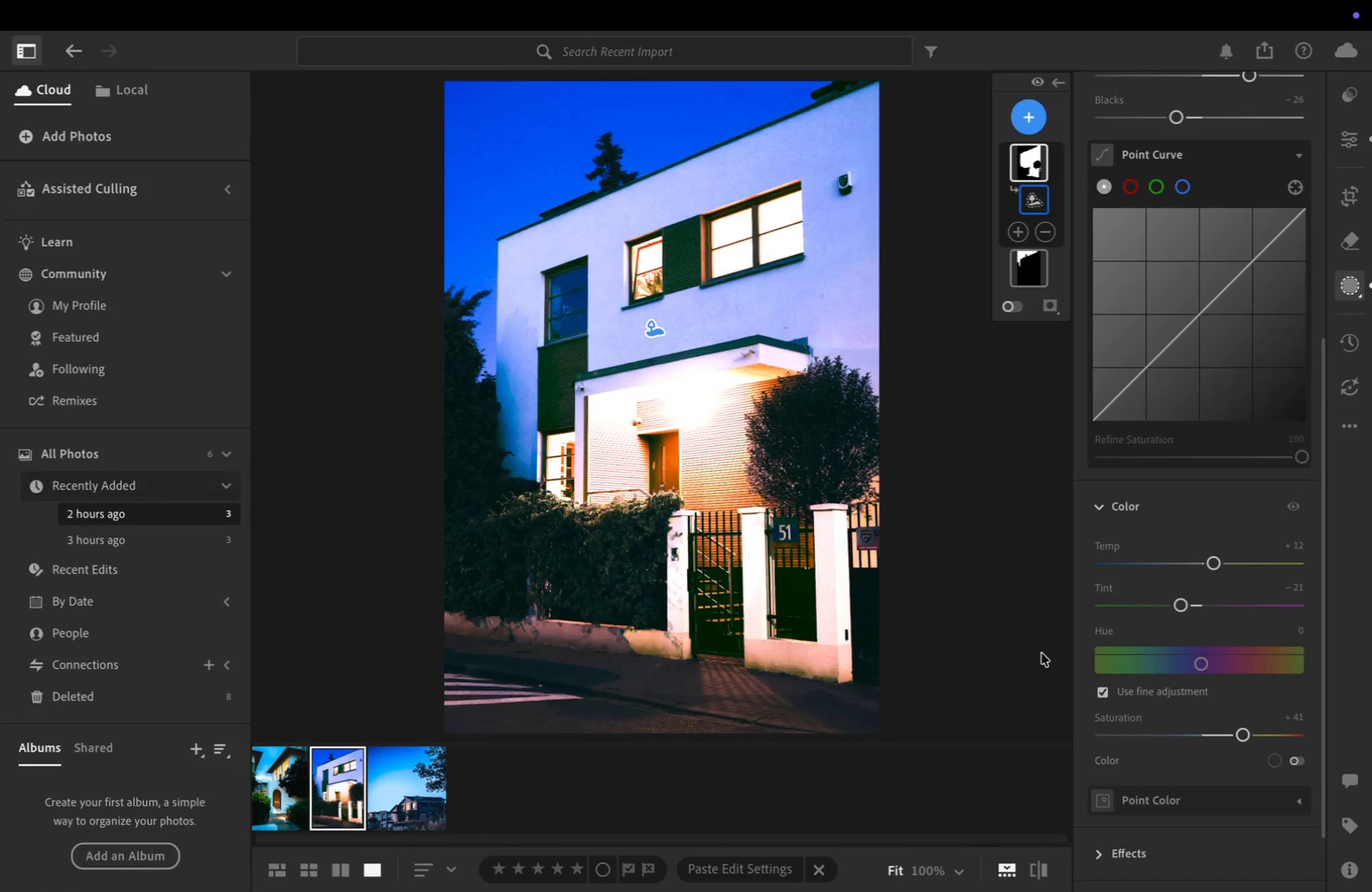 
scroll: coordinate [1166, 734], scroll_direction: down, amount: 65.0
 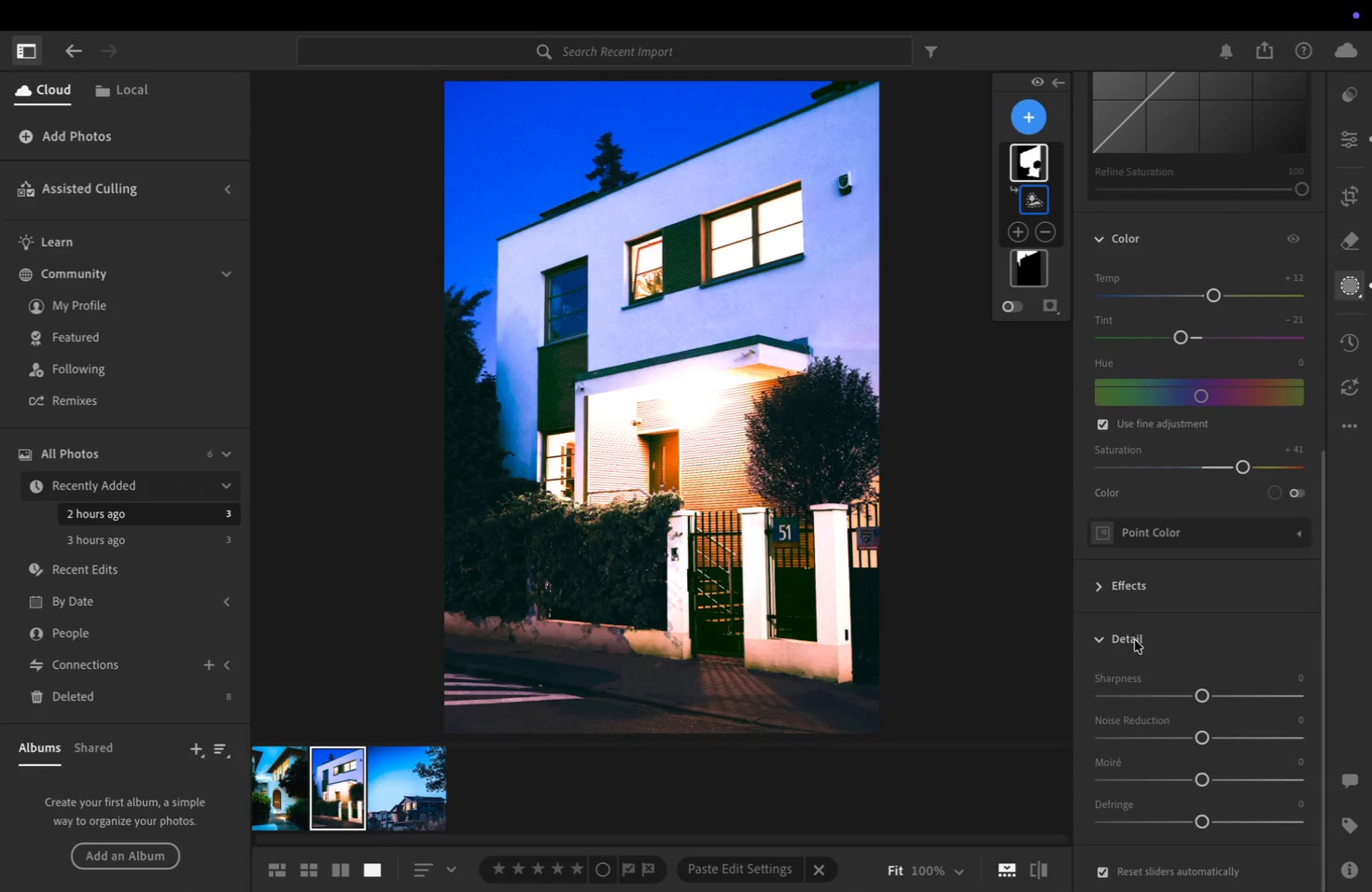 
left_click([1135, 641])
 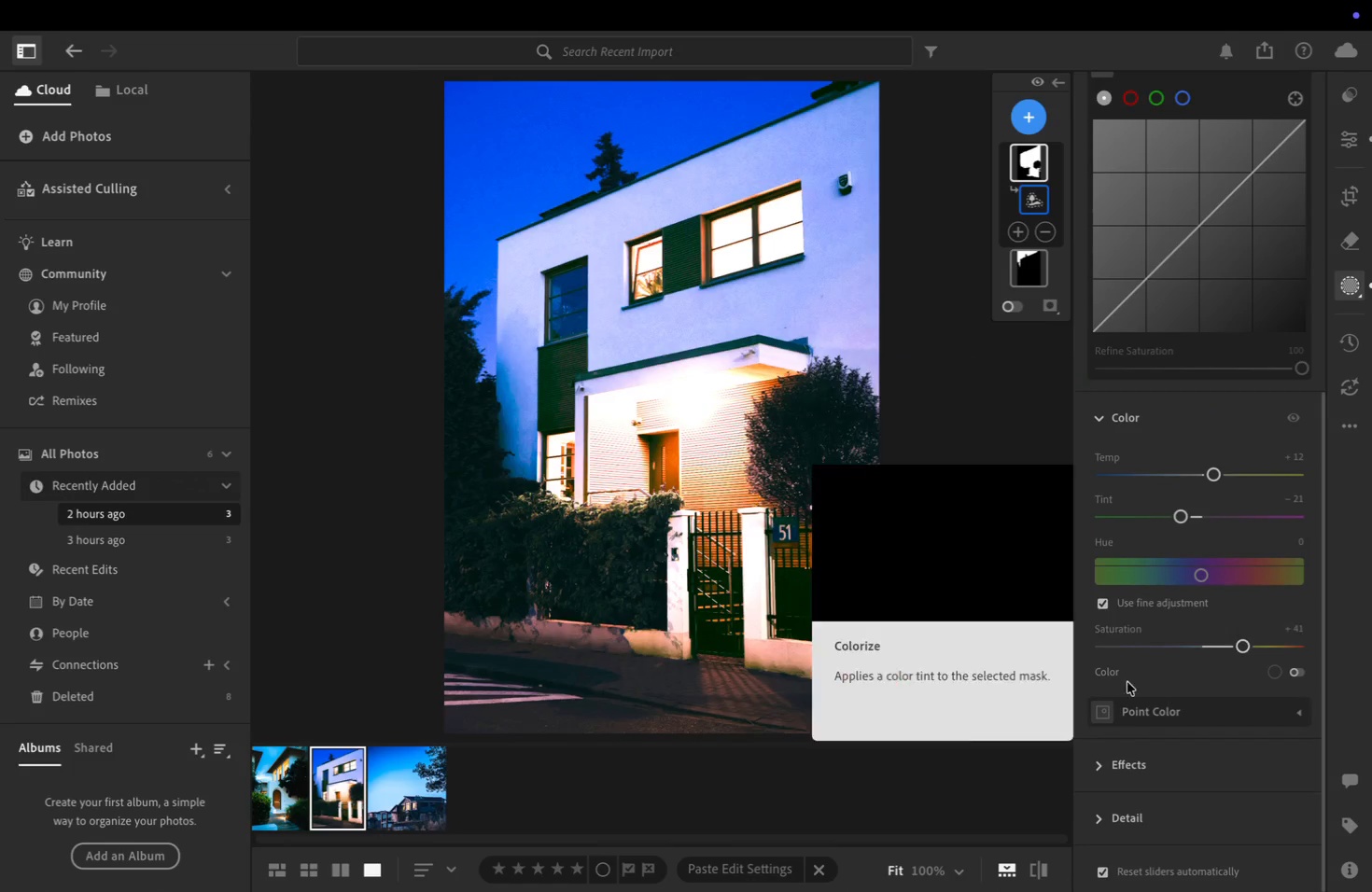 
mouse_move([1155, 739])
 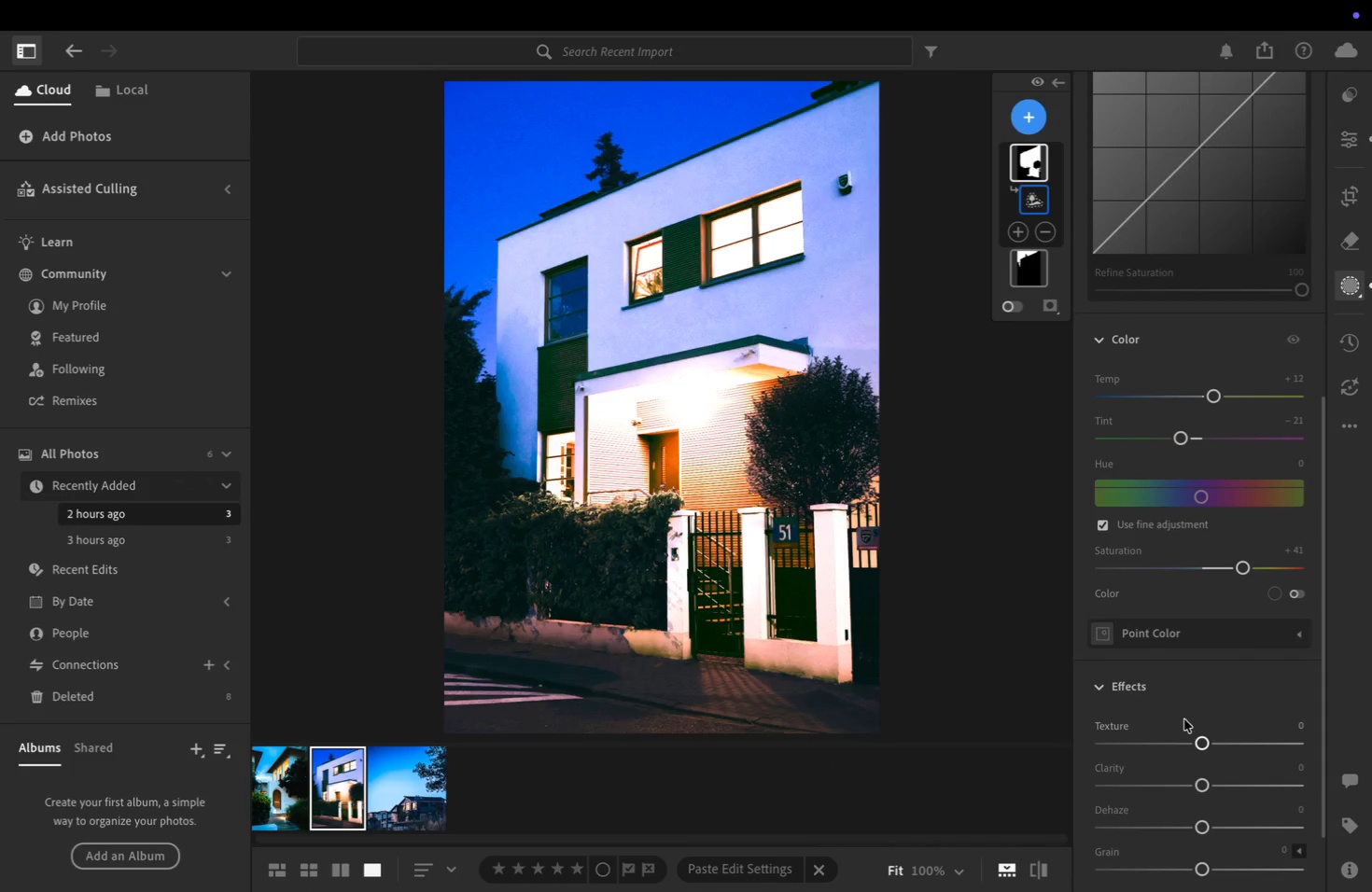 
scroll: coordinate [1197, 218], scroll_direction: up, amount: 79.0
 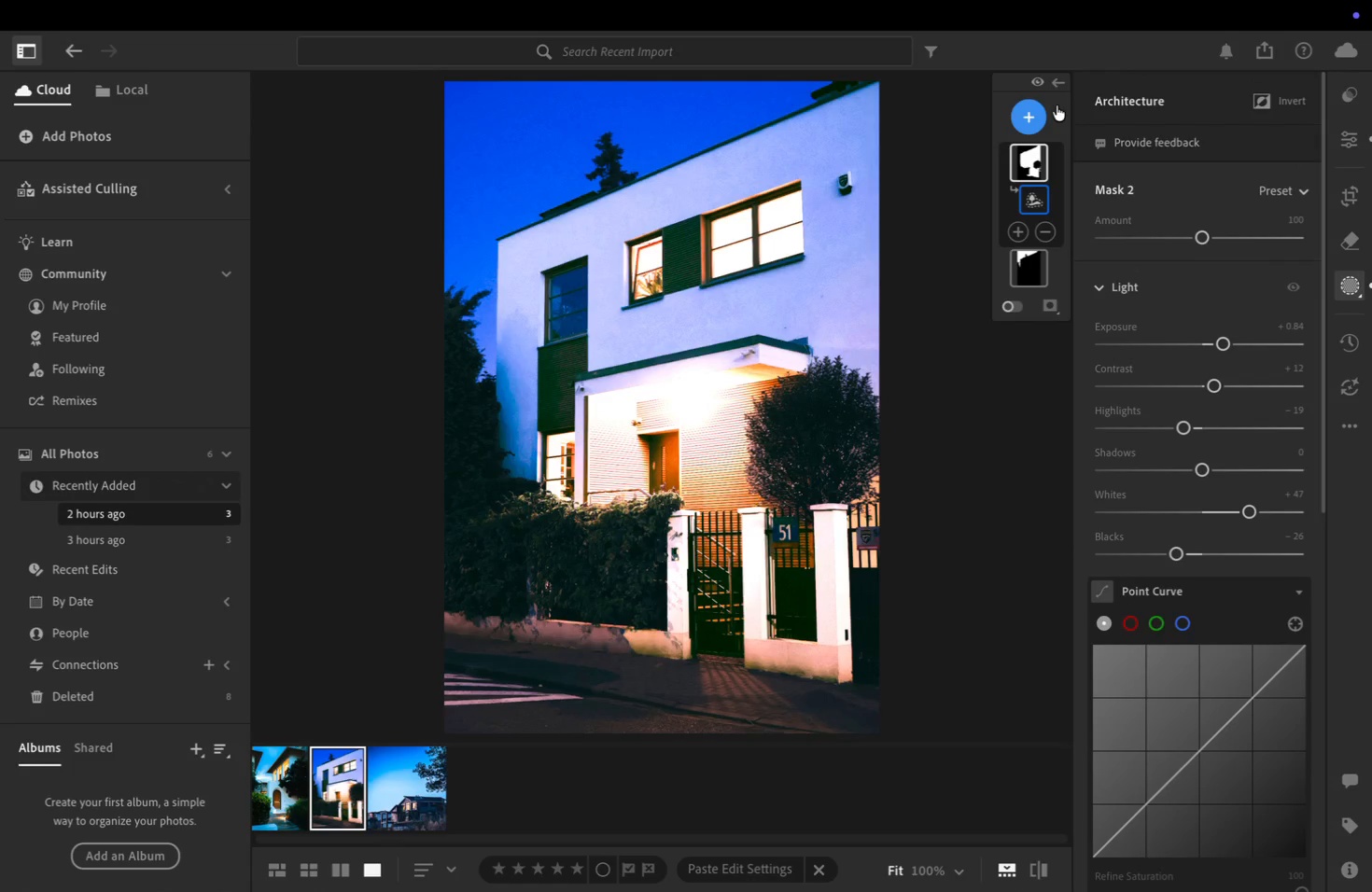 
left_click([1037, 111])
 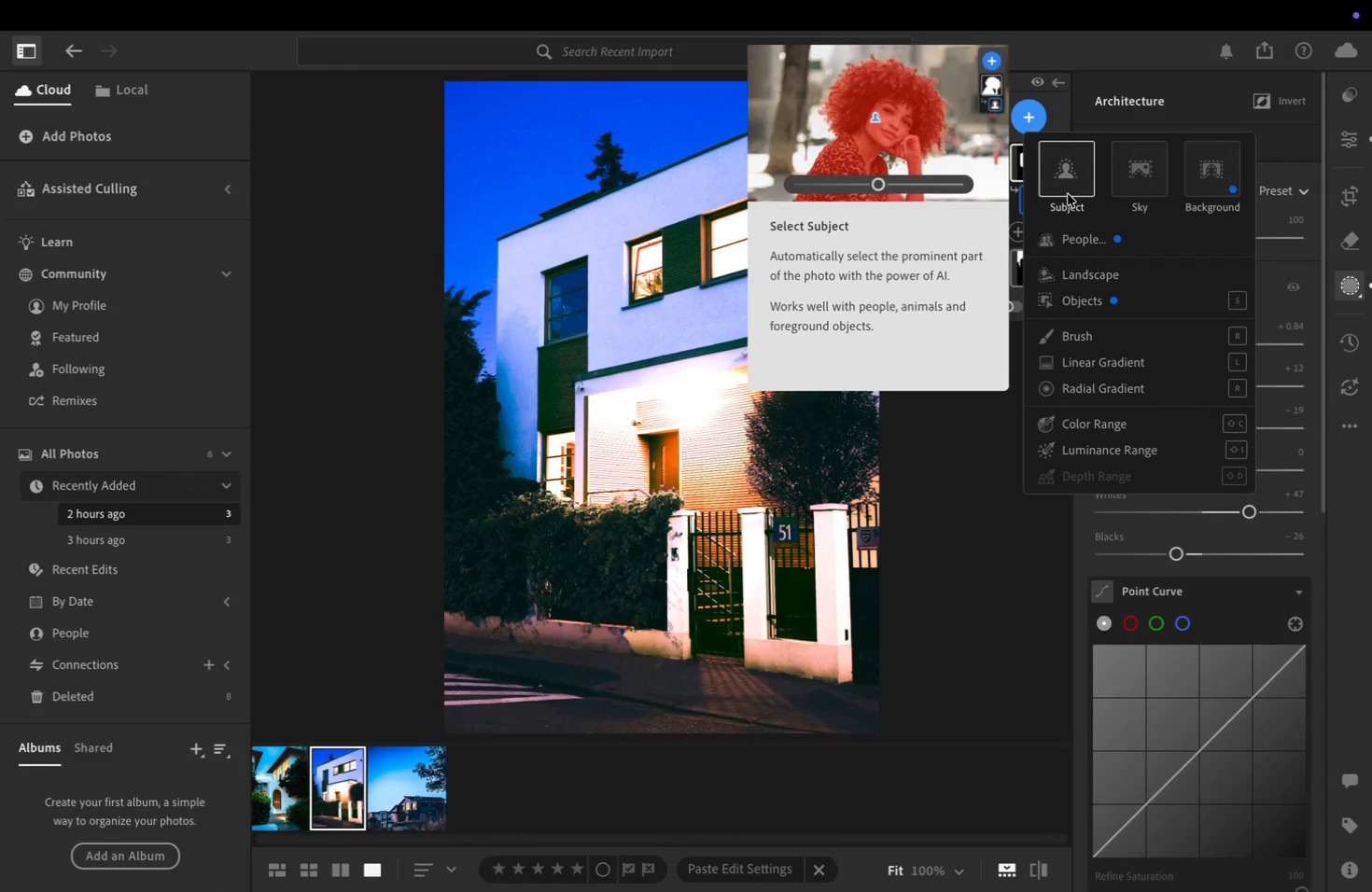 
wait(11.9)
 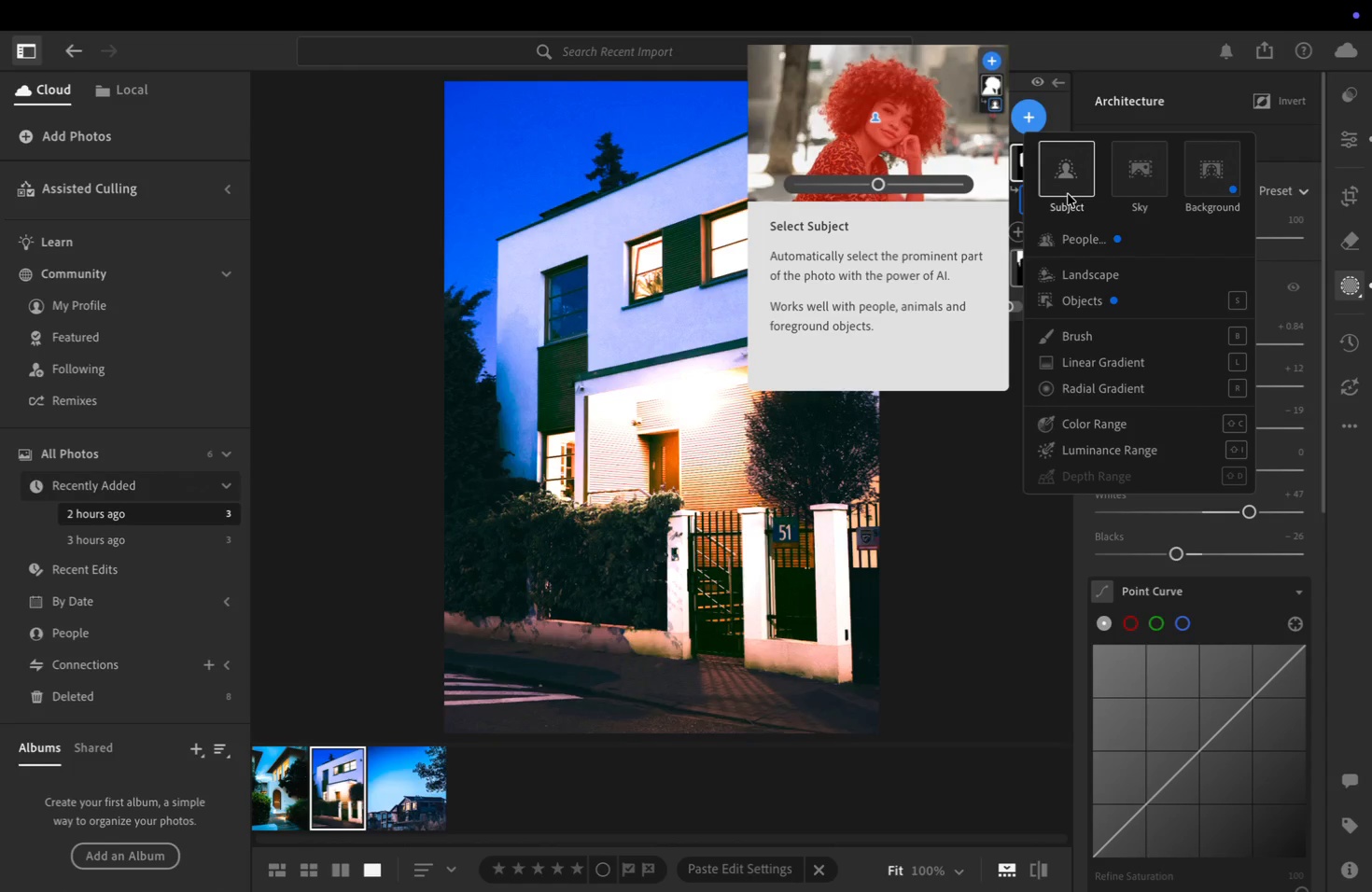 
left_click([683, 397])
 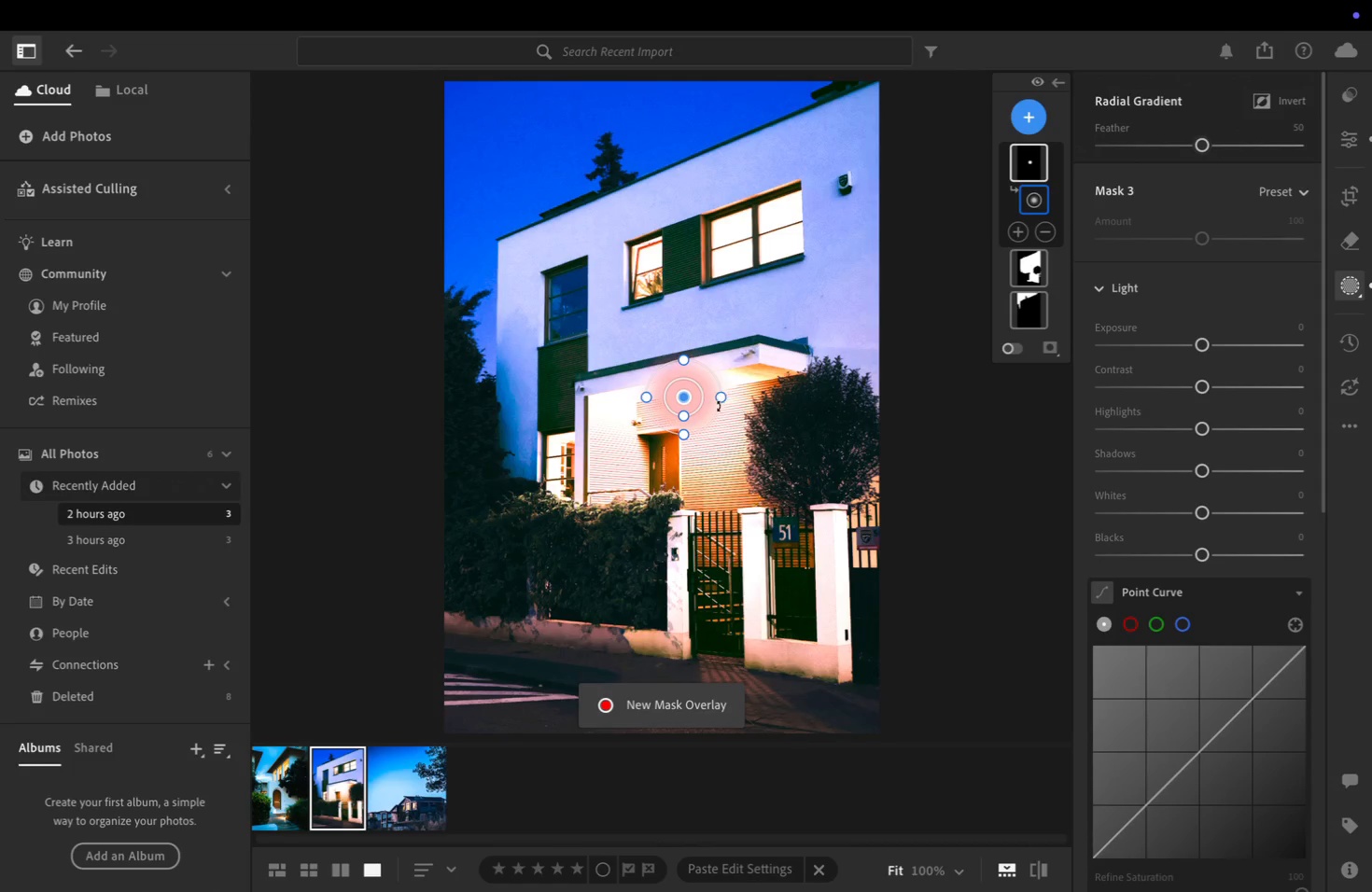 
left_click_drag(start_coordinate=[721, 399], to_coordinate=[732, 401])
 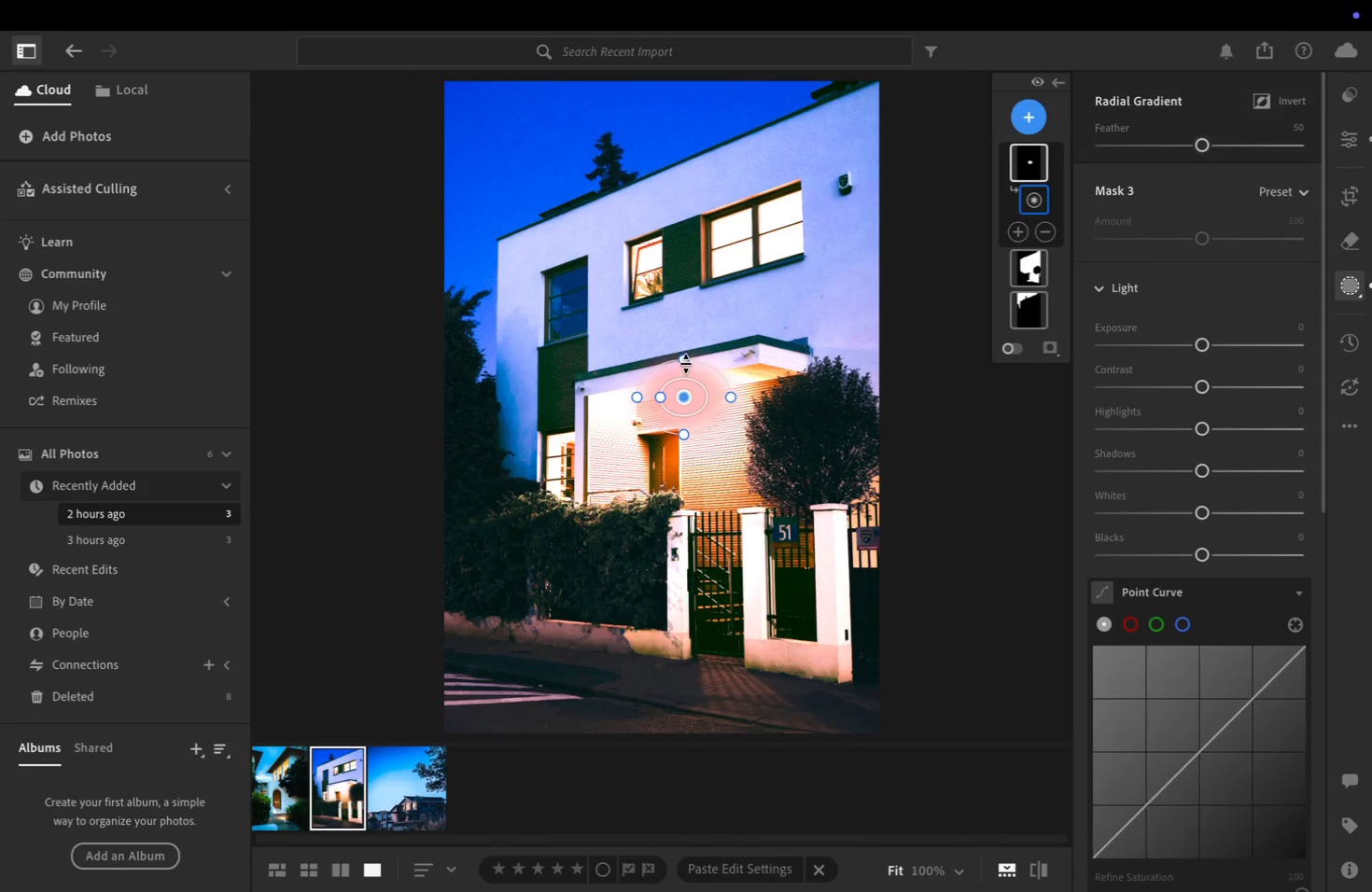 
left_click_drag(start_coordinate=[685, 360], to_coordinate=[686, 355])
 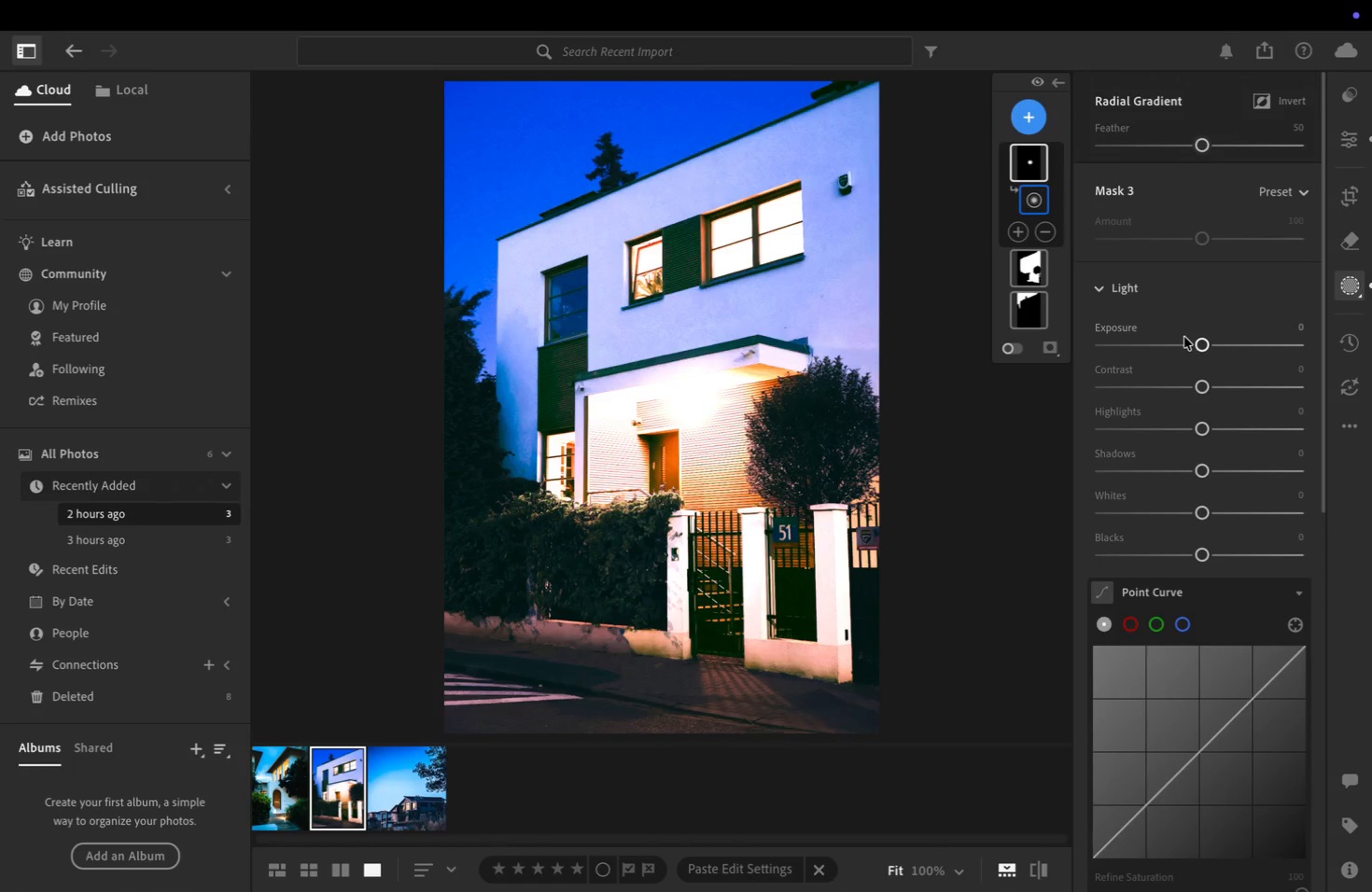 
left_click_drag(start_coordinate=[1202, 341], to_coordinate=[1134, 346])
 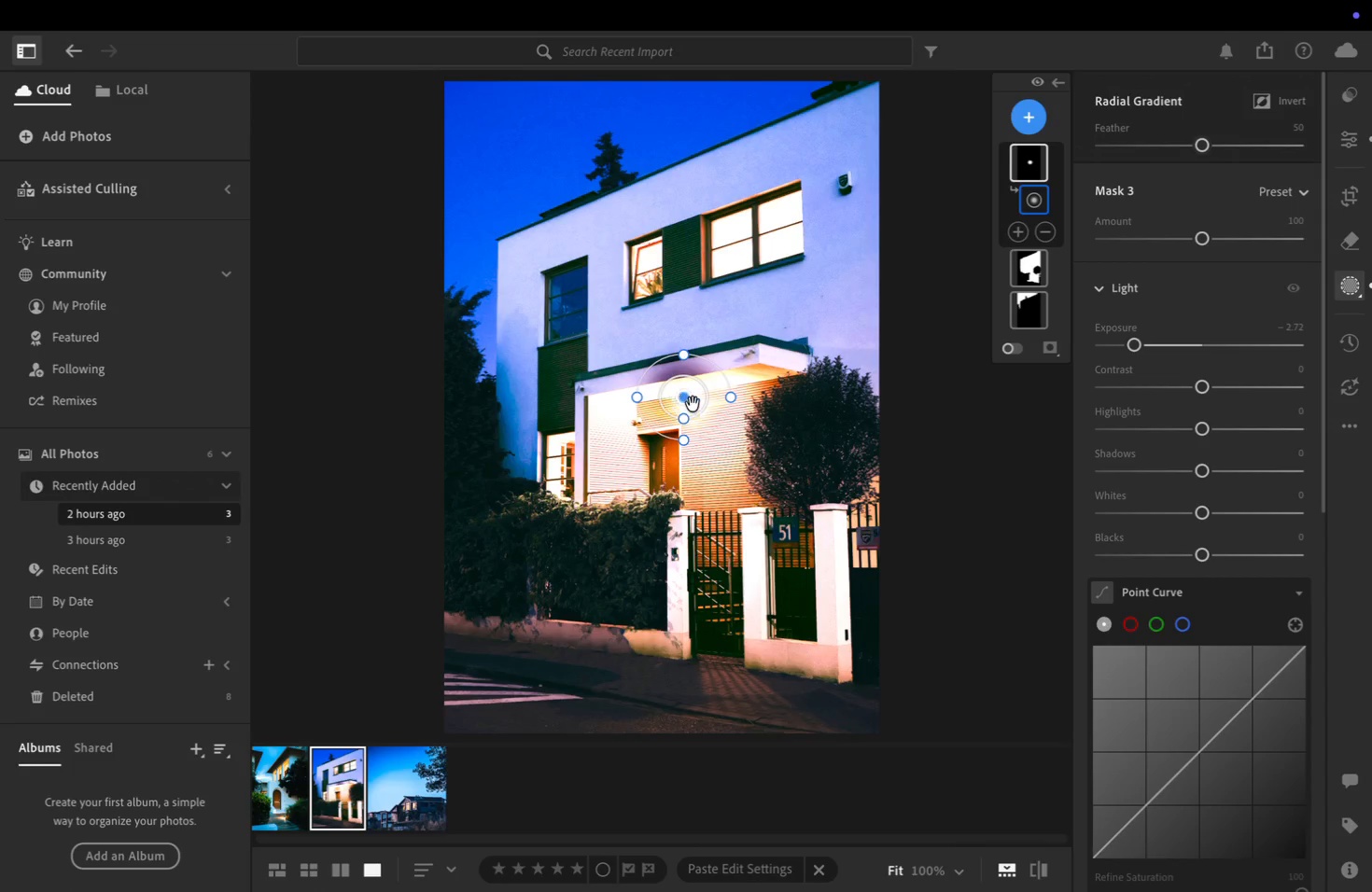 
left_click_drag(start_coordinate=[685, 398], to_coordinate=[697, 407])
 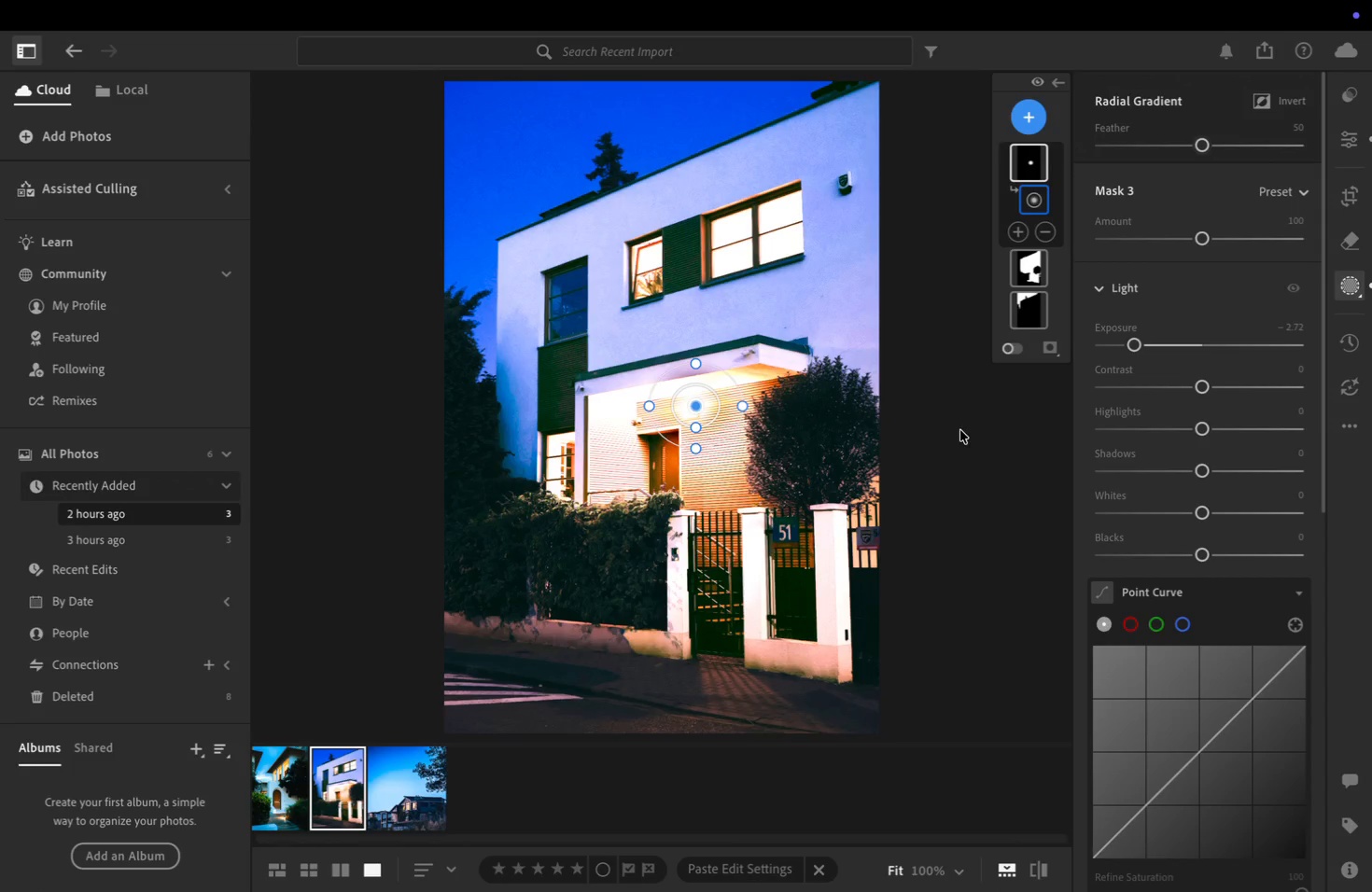 
left_click([1006, 417])
 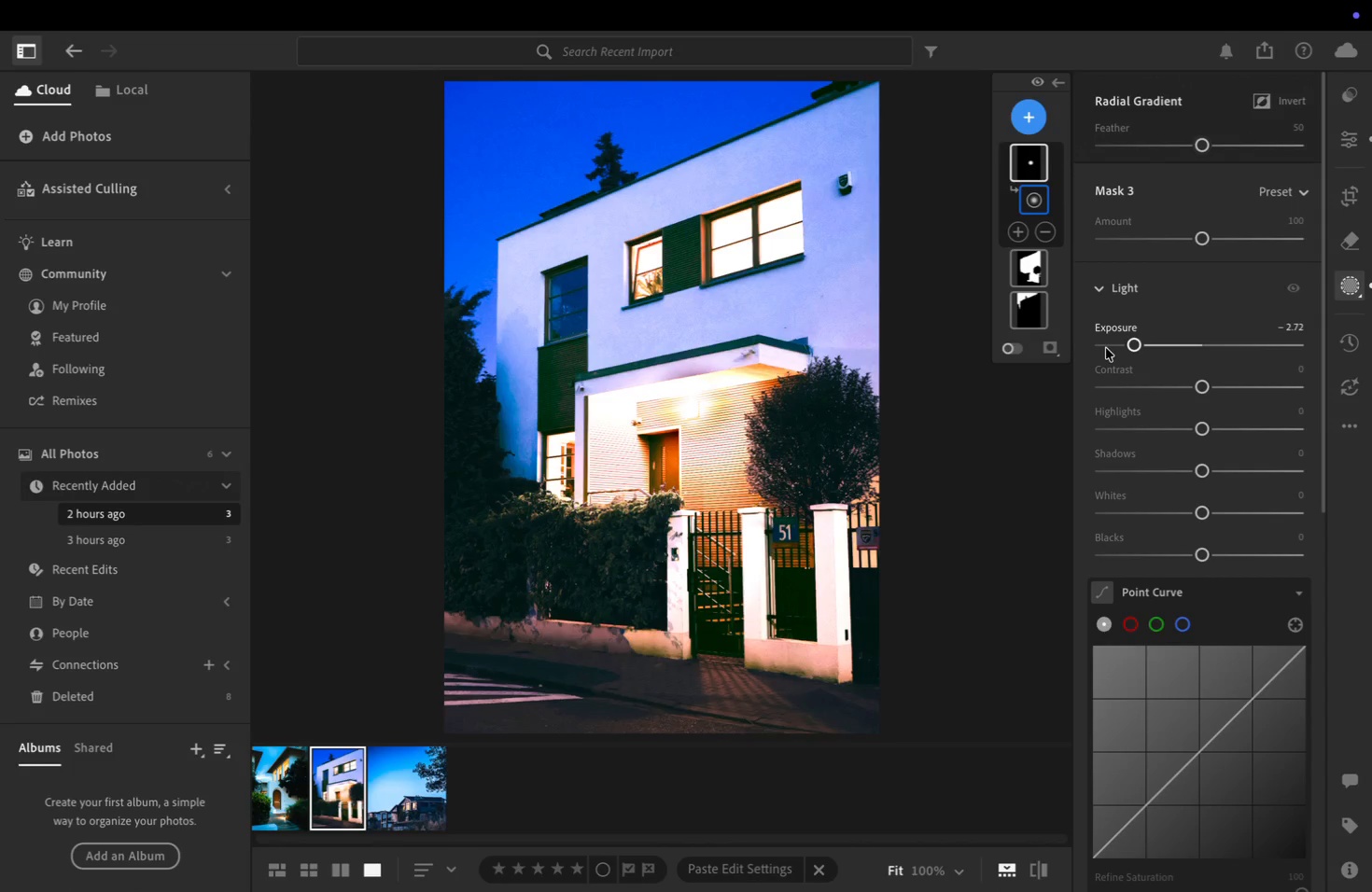 
left_click_drag(start_coordinate=[1136, 343], to_coordinate=[1148, 348])
 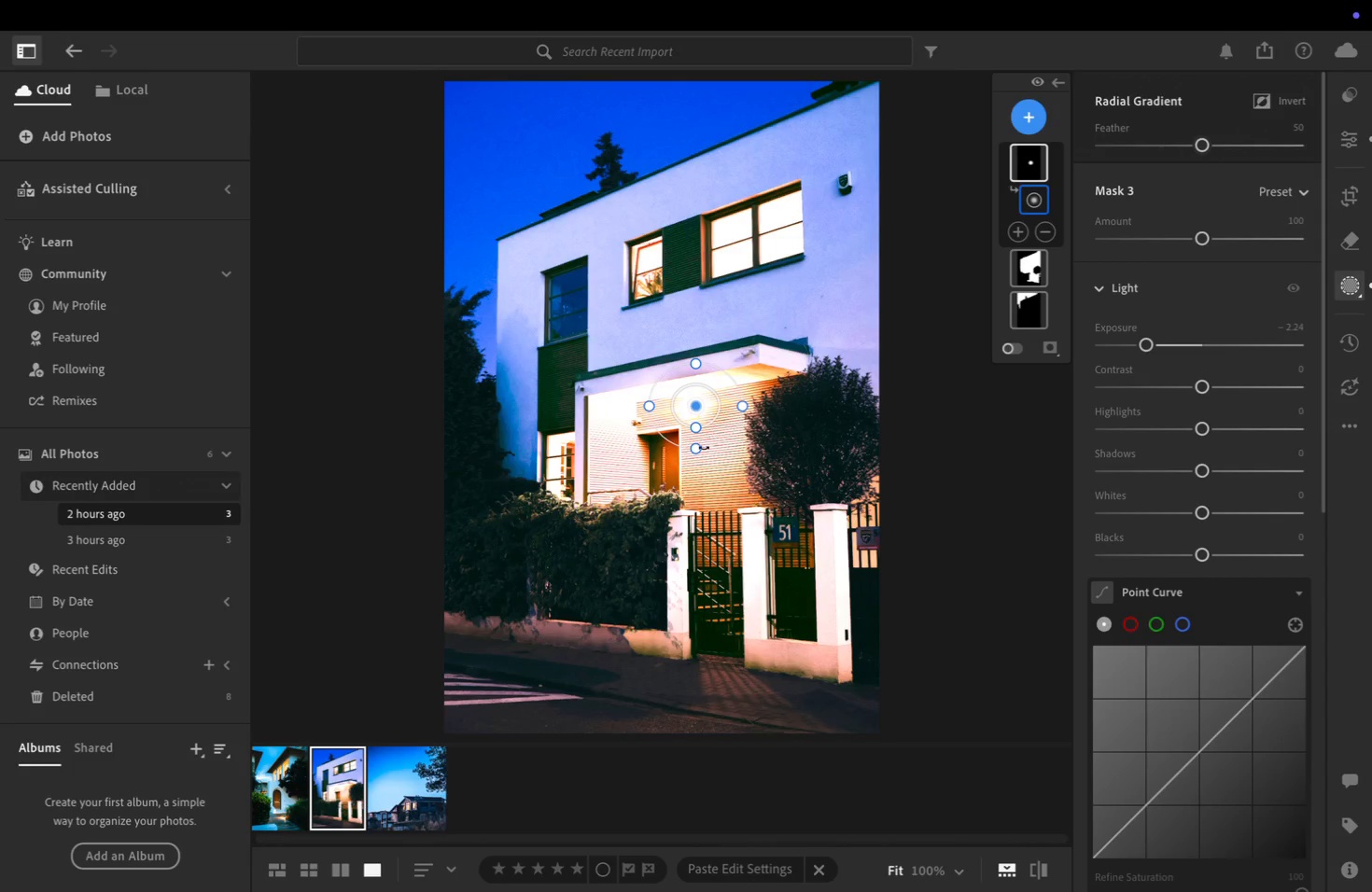 
left_click_drag(start_coordinate=[699, 452], to_coordinate=[702, 459])
 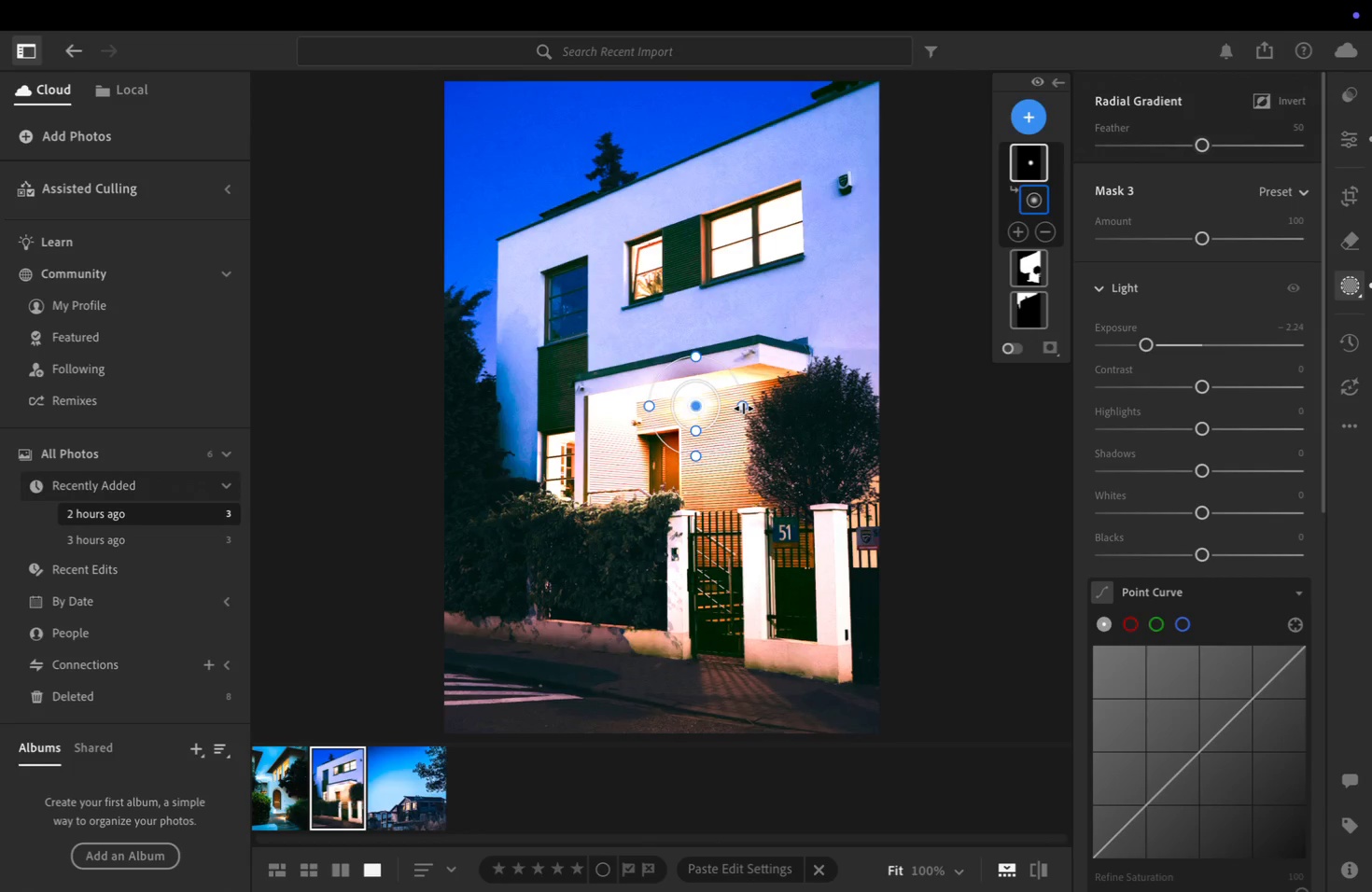 
left_click_drag(start_coordinate=[744, 409], to_coordinate=[754, 409])
 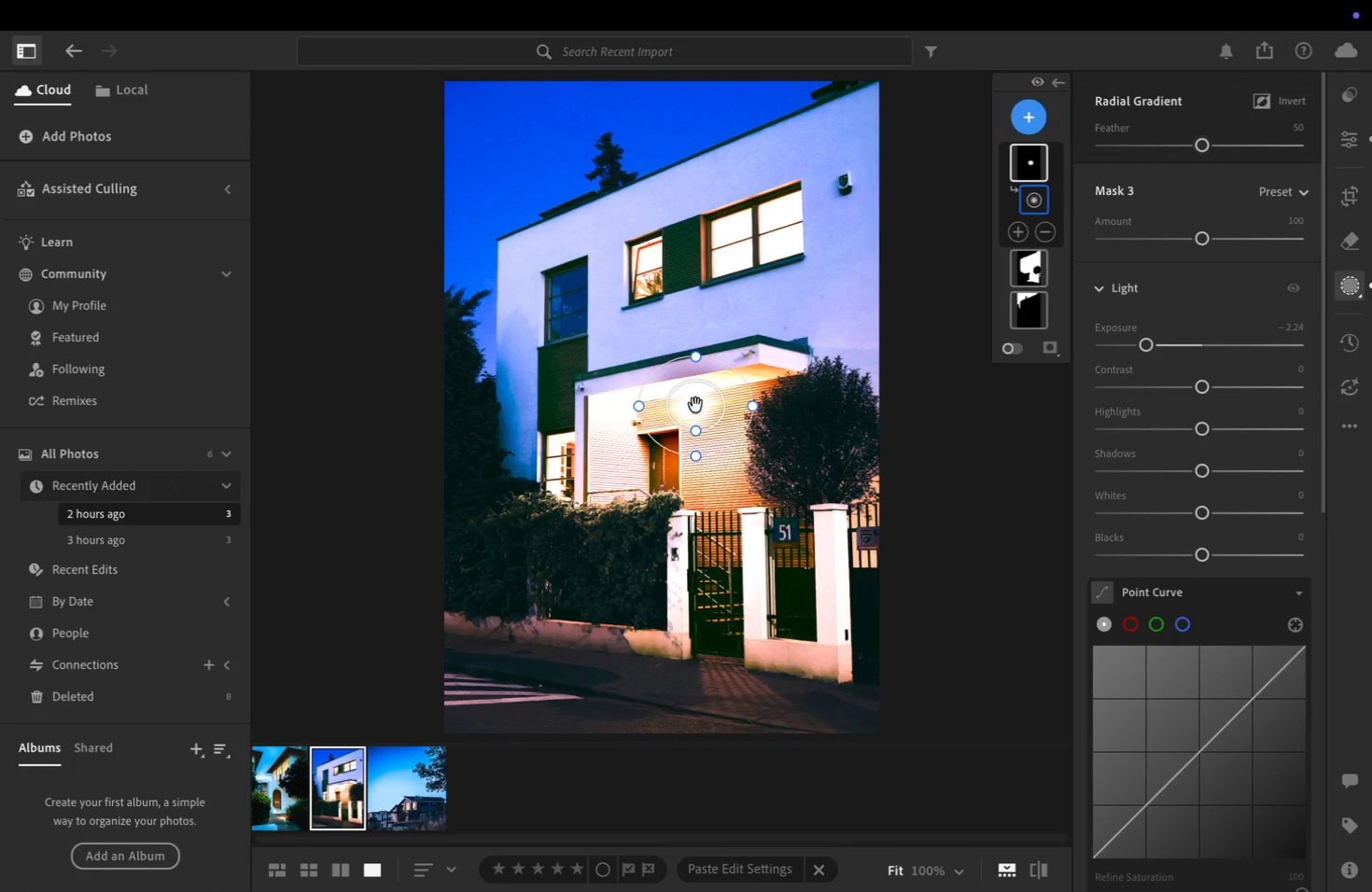 
left_click_drag(start_coordinate=[698, 406], to_coordinate=[706, 411])
 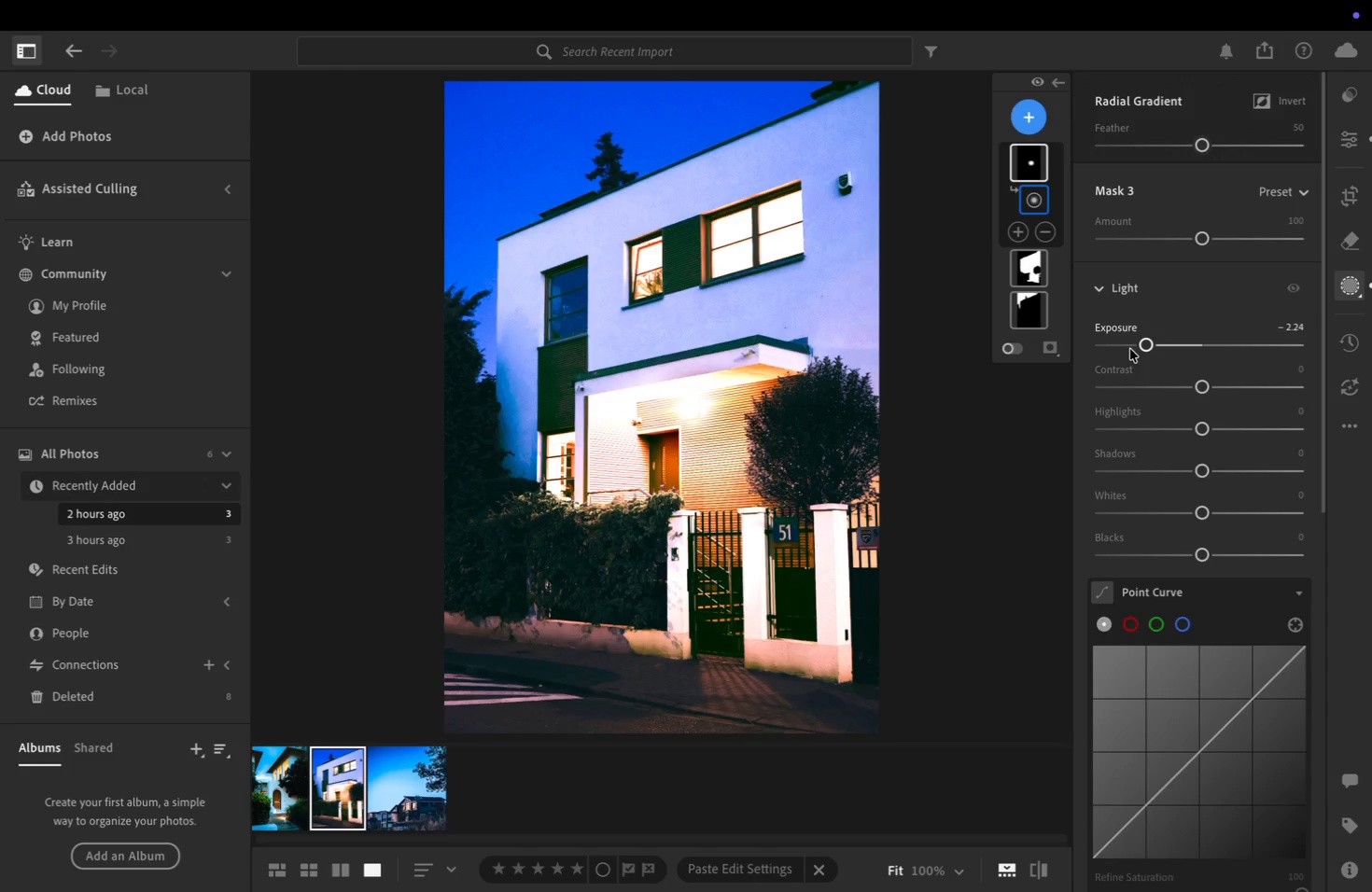 
wait(26.0)
 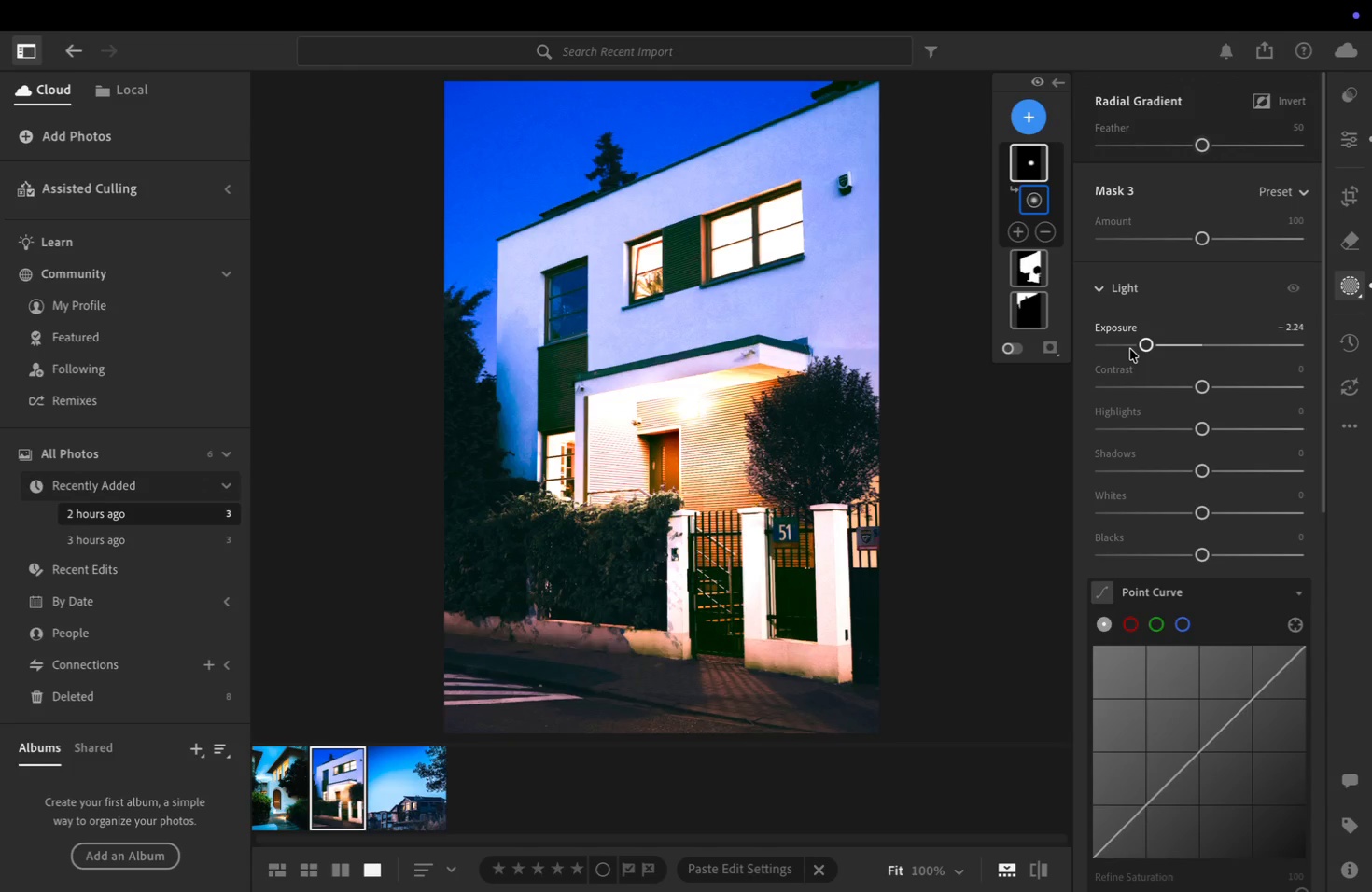 
right_click([850, 462])
 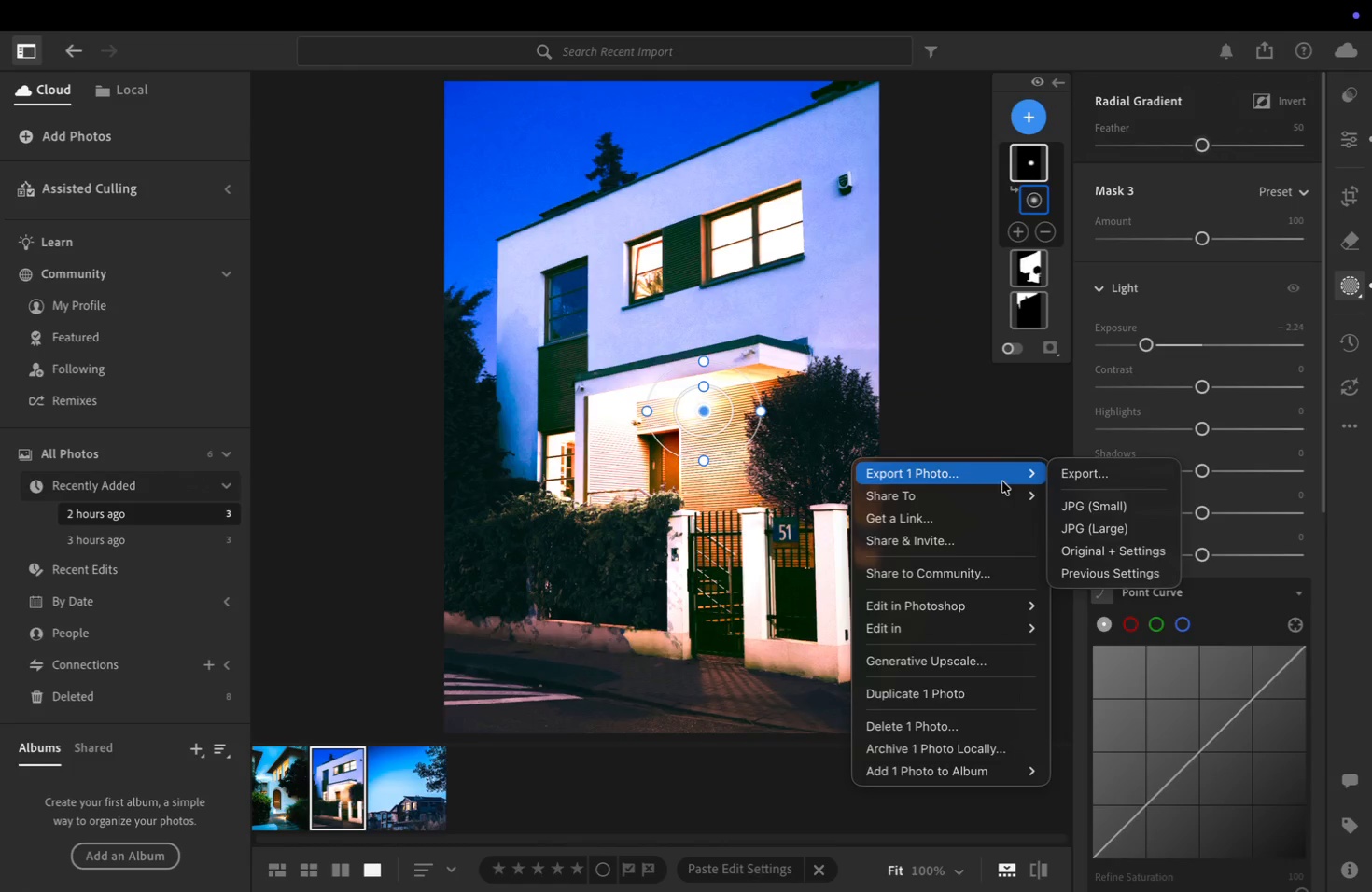 
left_click([1091, 481])
 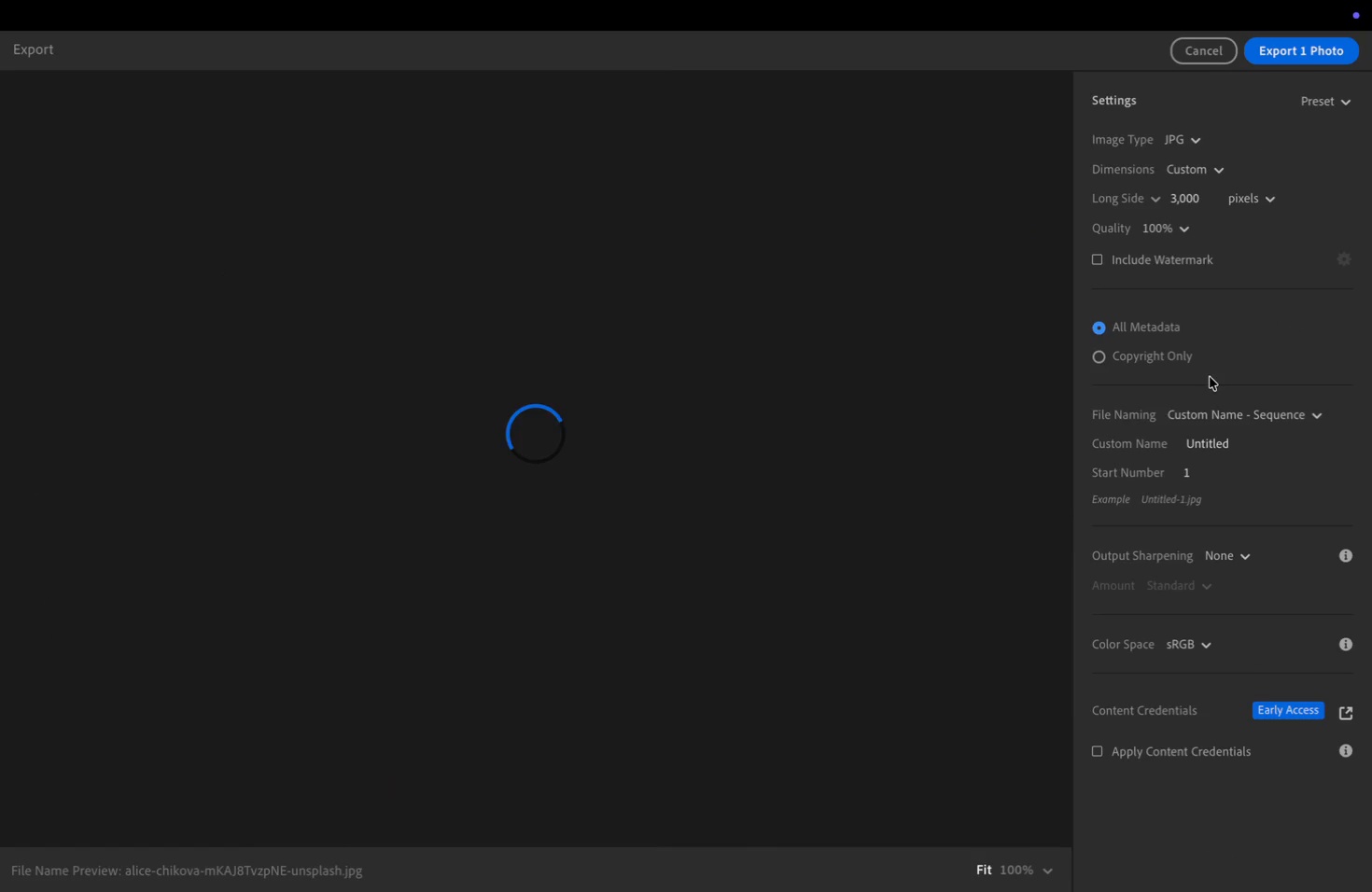 
left_click([1213, 437])
 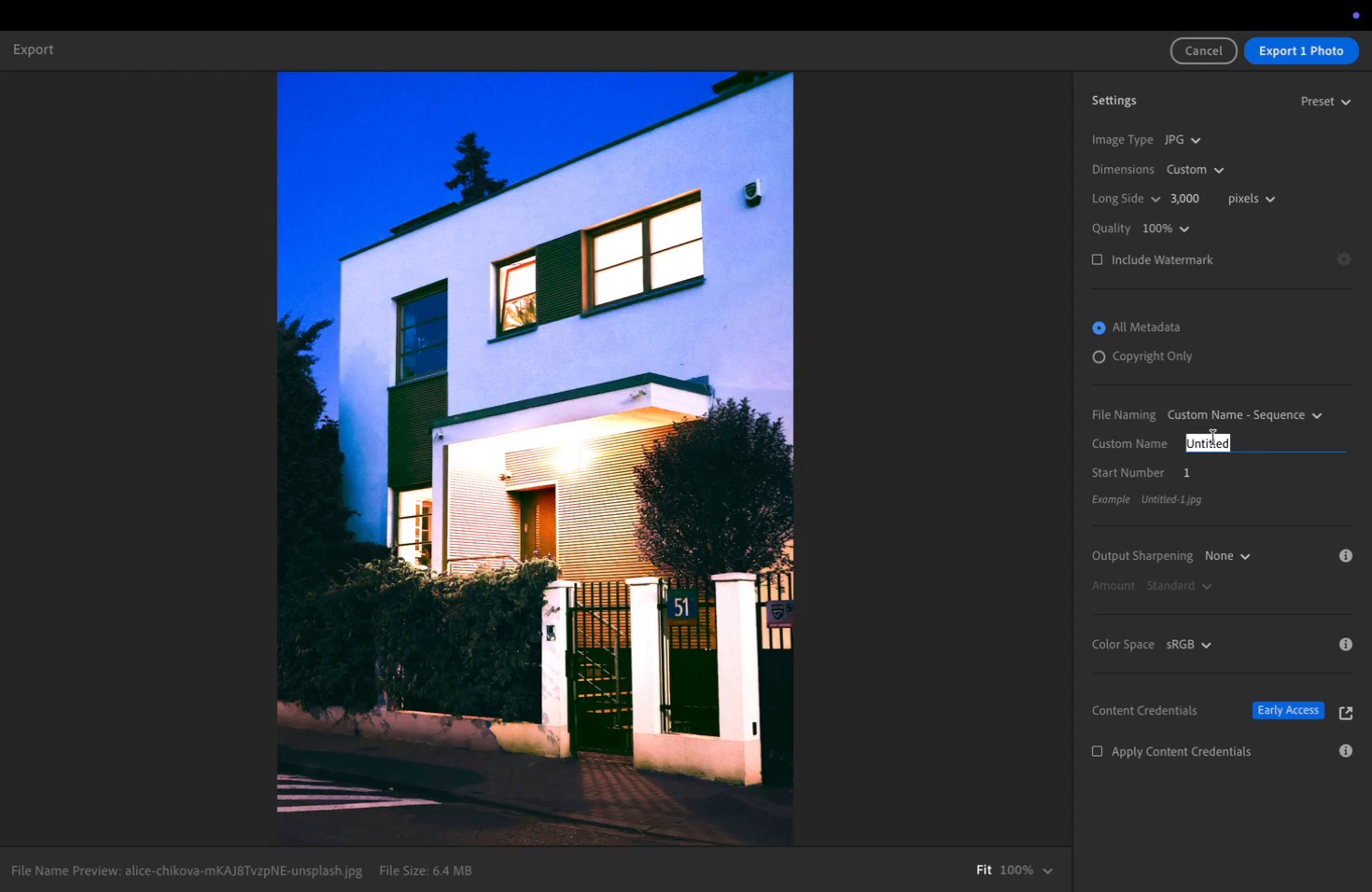 
type(edits 6)
 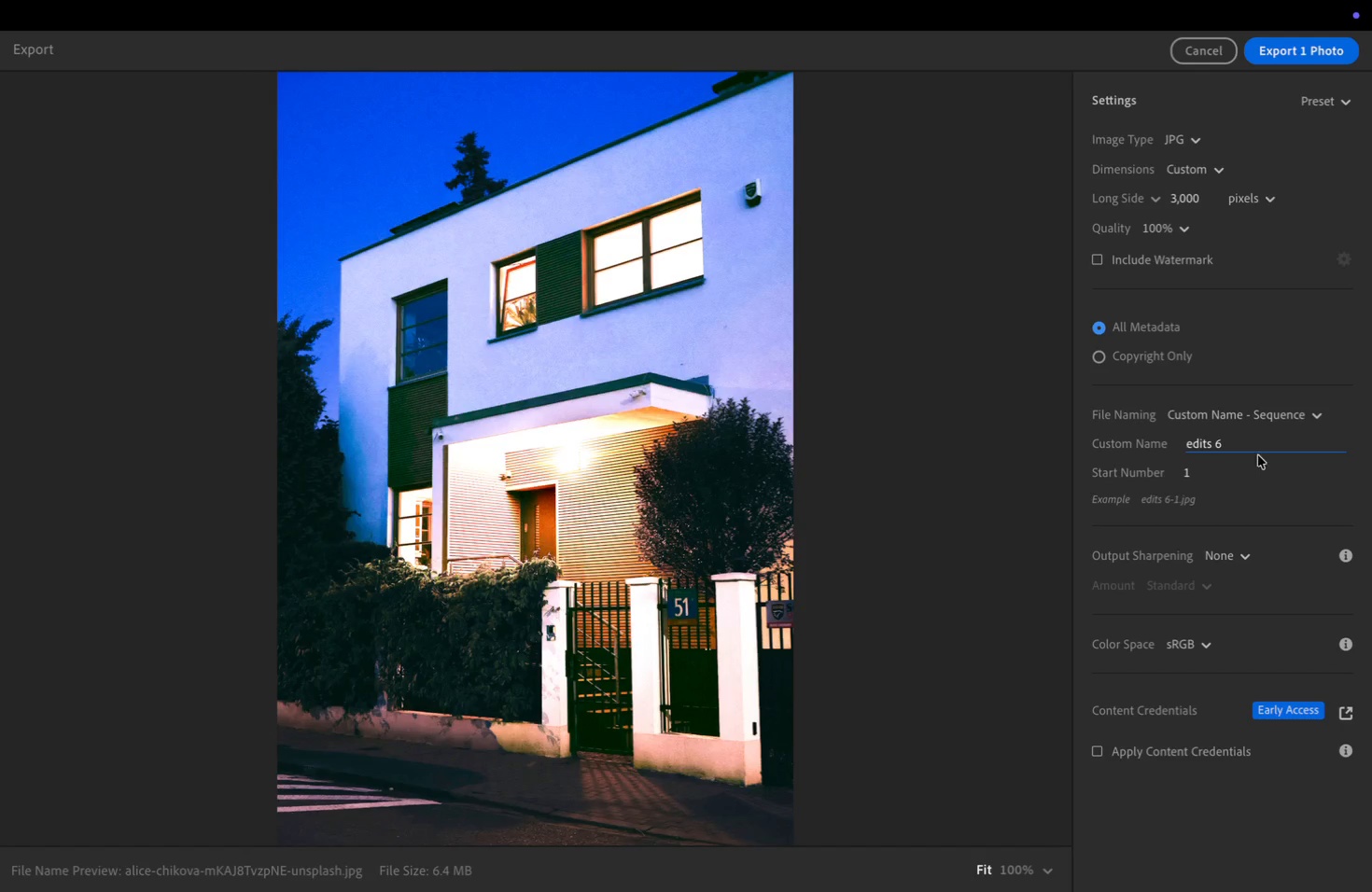 
key(Backspace)
 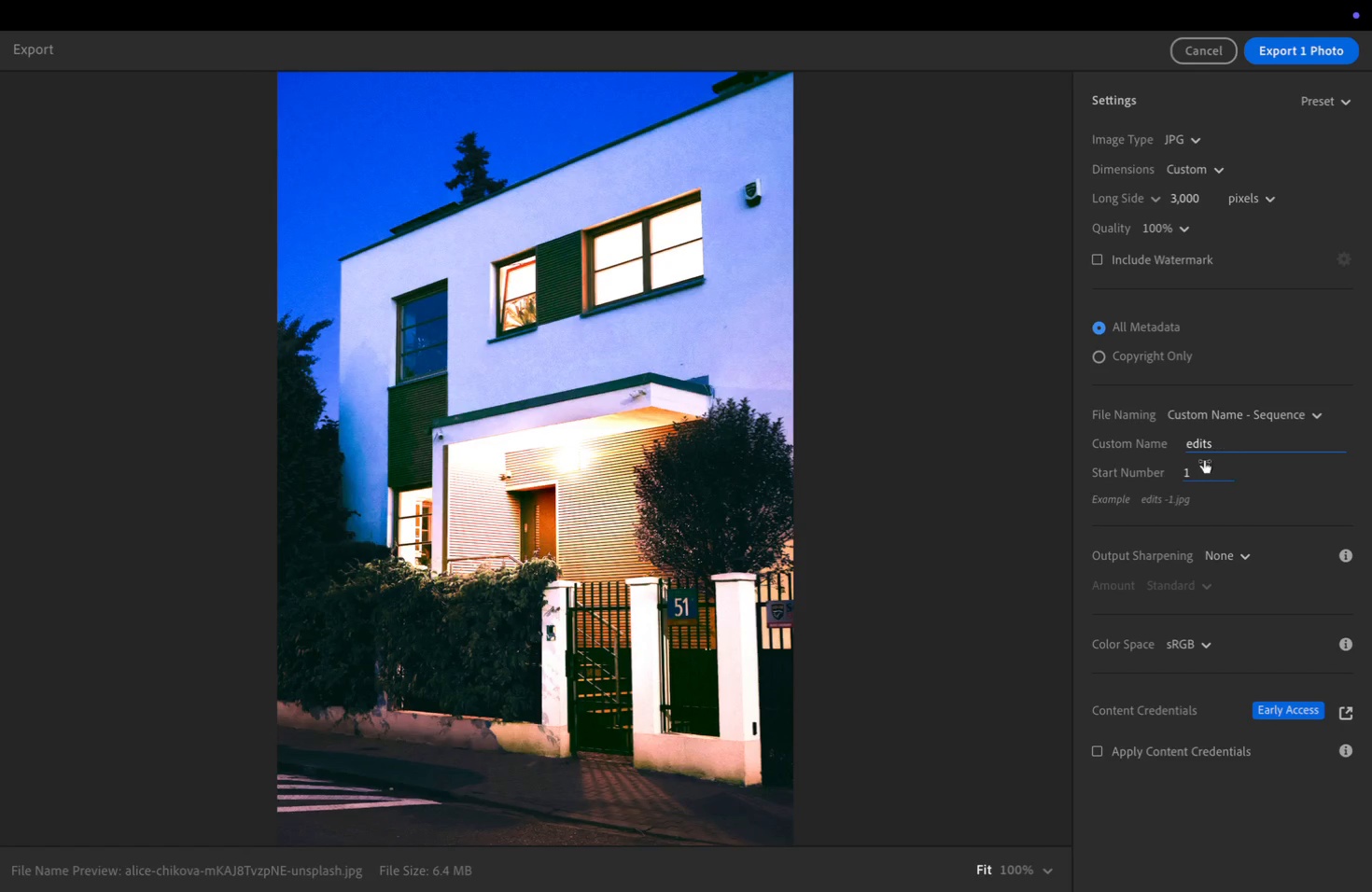 
left_click([1190, 468])
 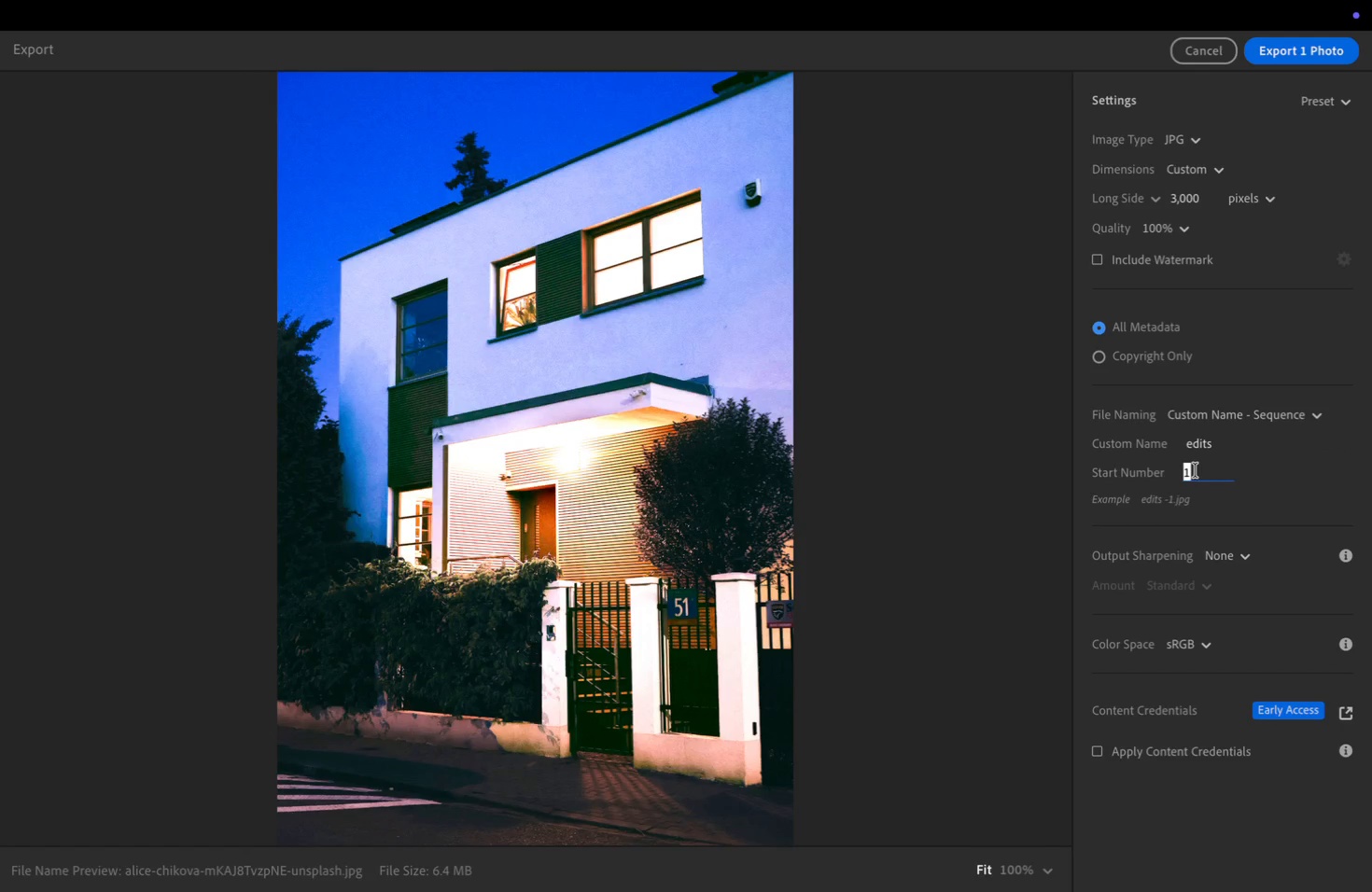 
key(6)
 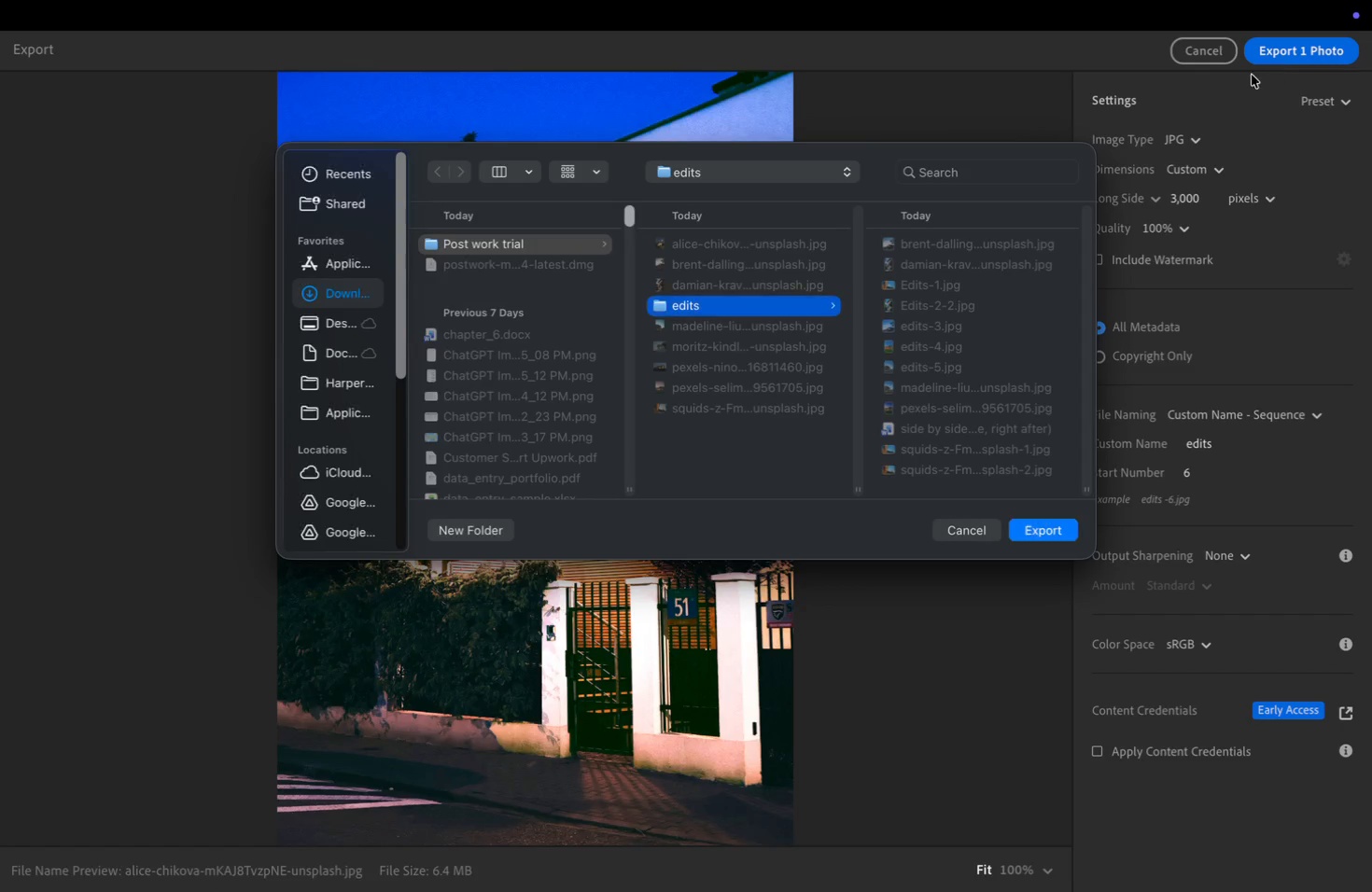 
left_click([1048, 534])
 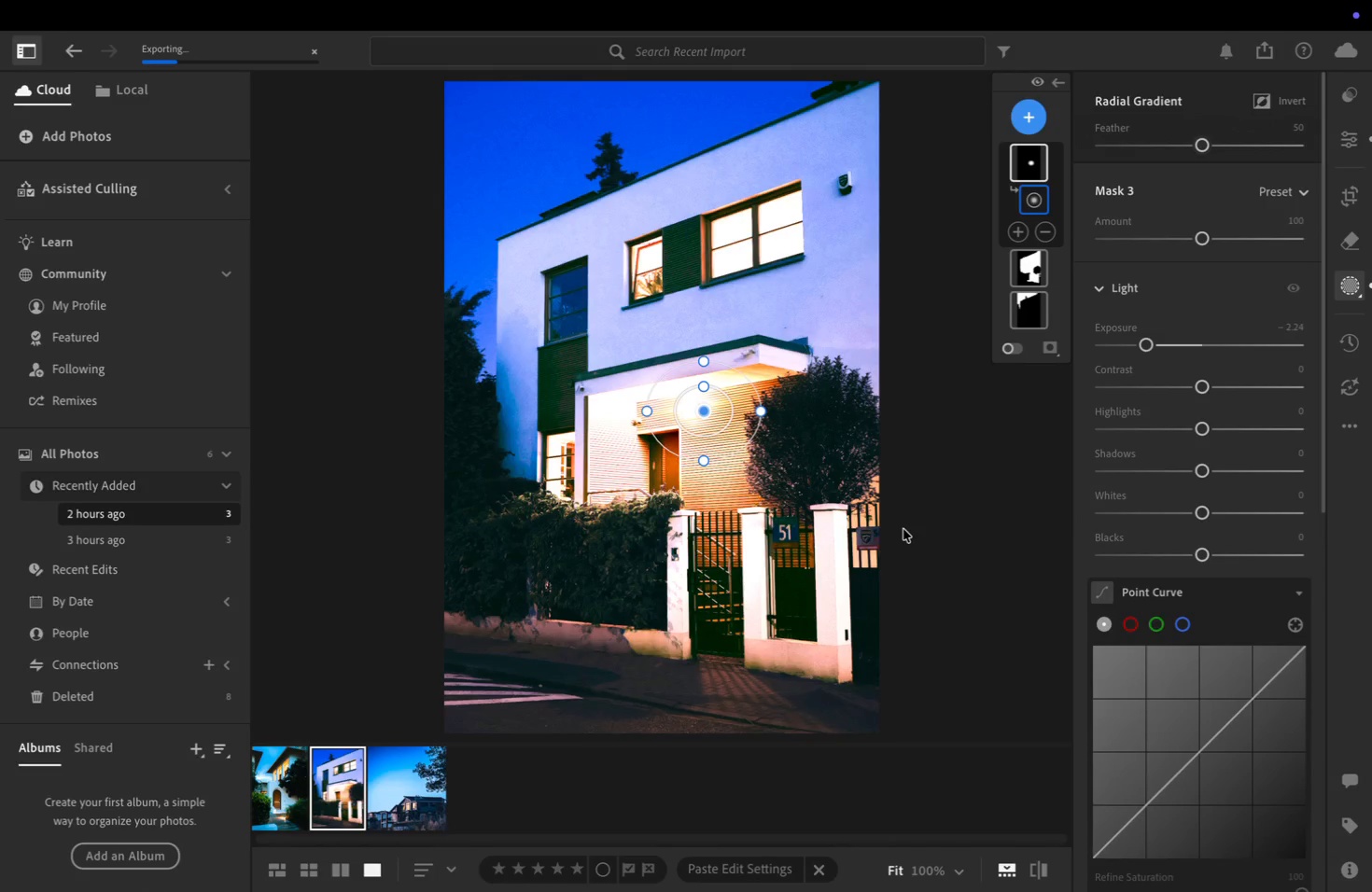 
hold_key(key=Slash, duration=0.61)
 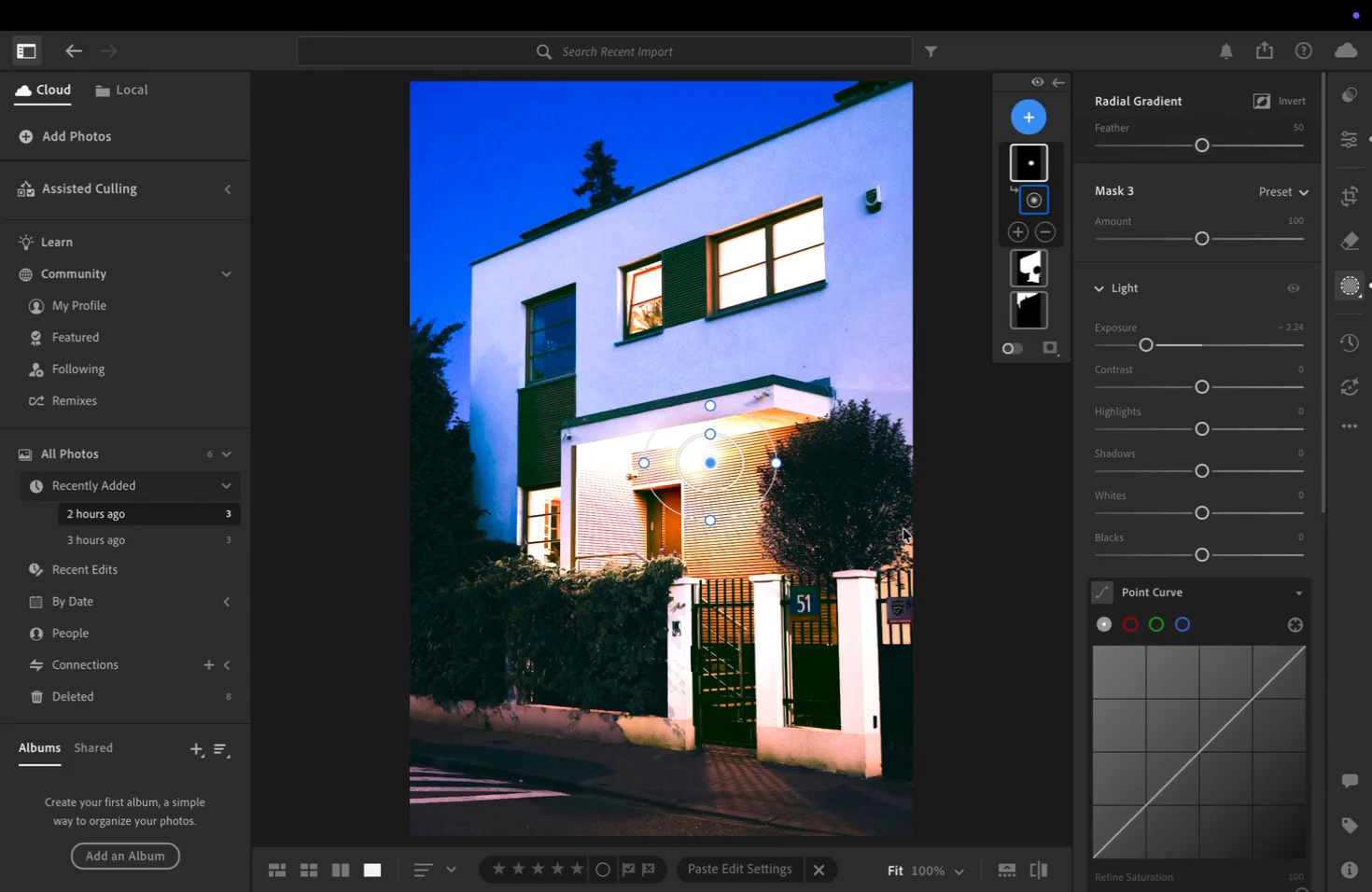 
key(Slash)
 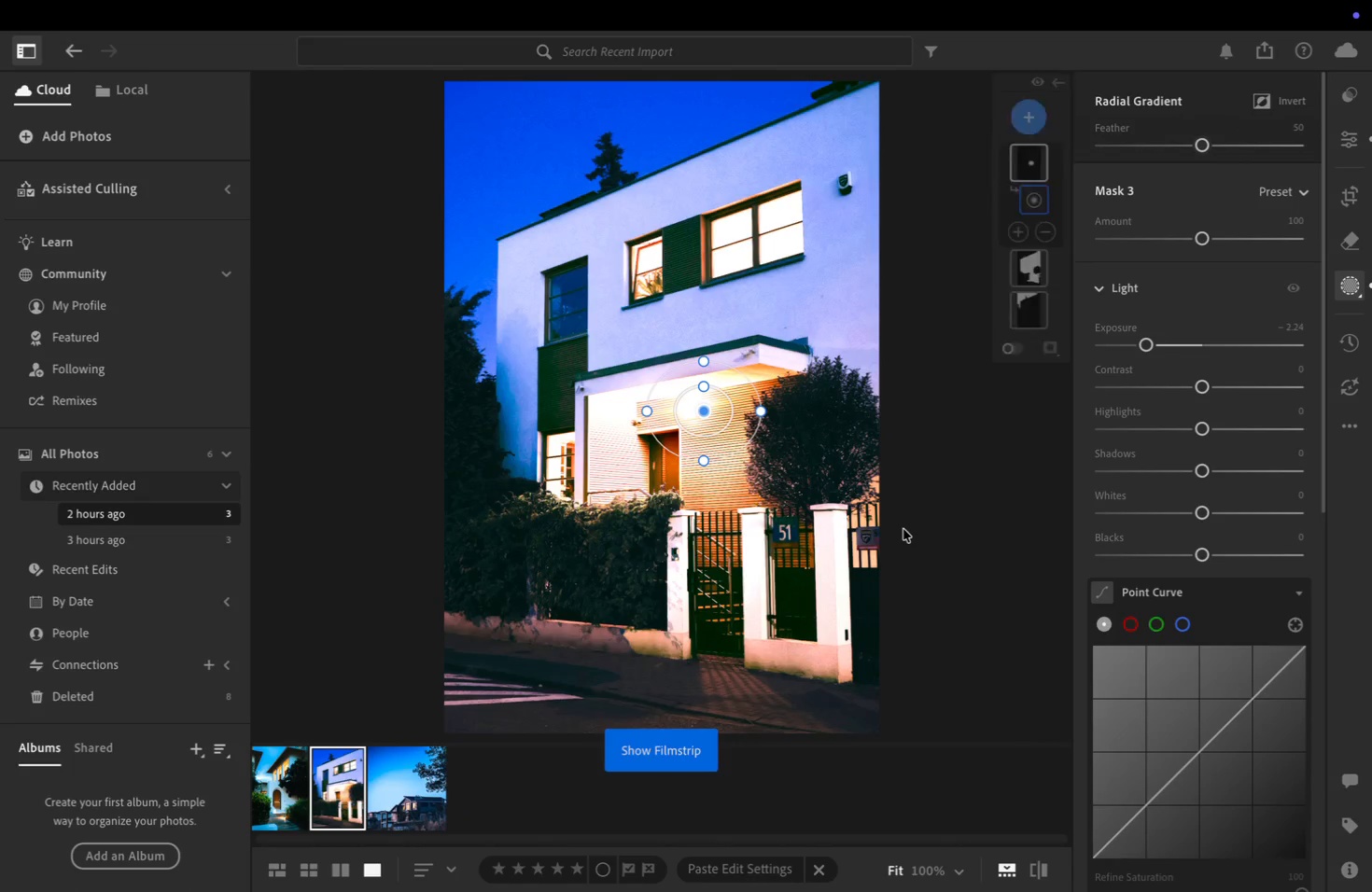 
left_click([888, 514])
 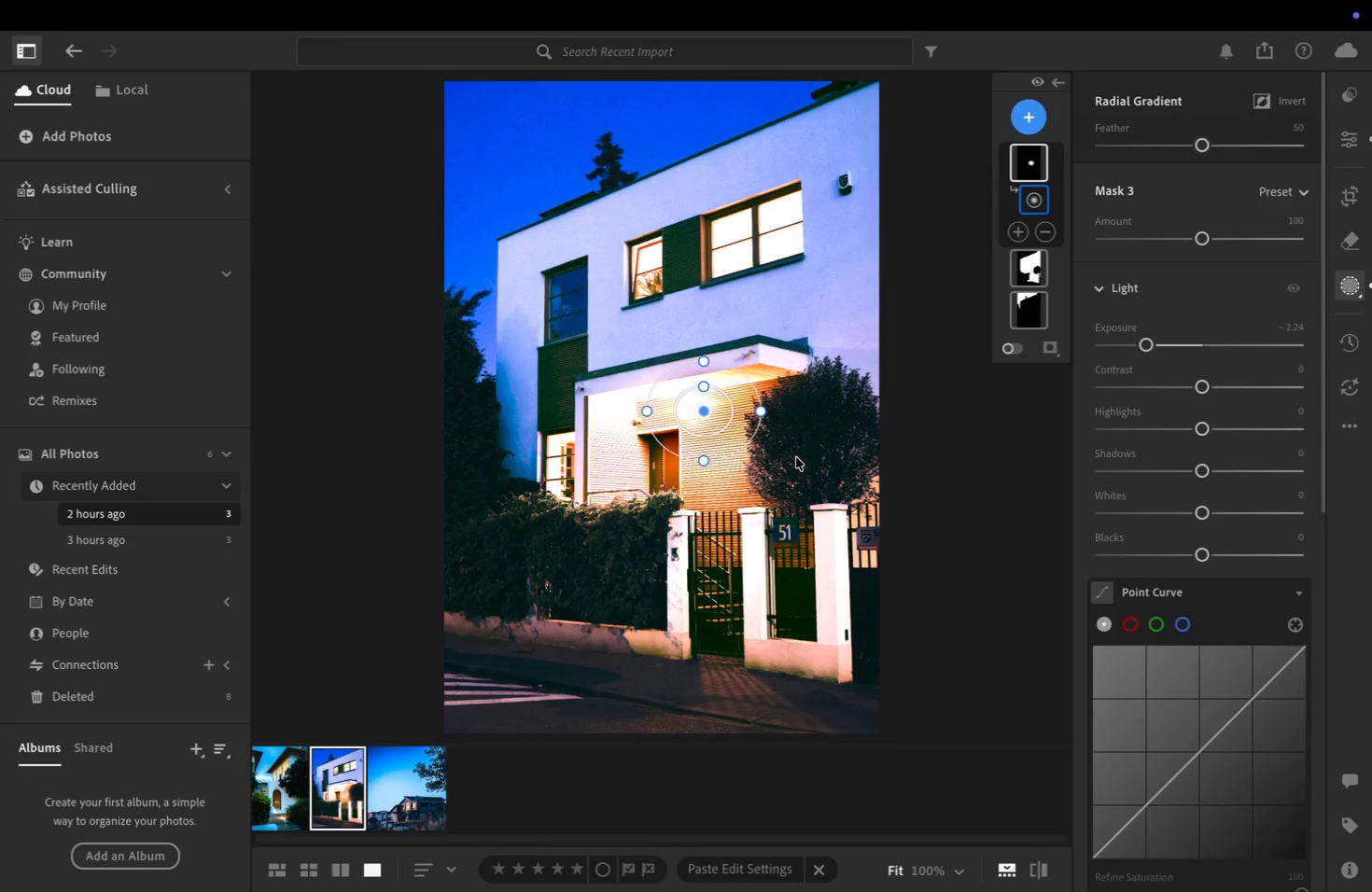 
hold_key(key=Backslash, duration=1.14)
 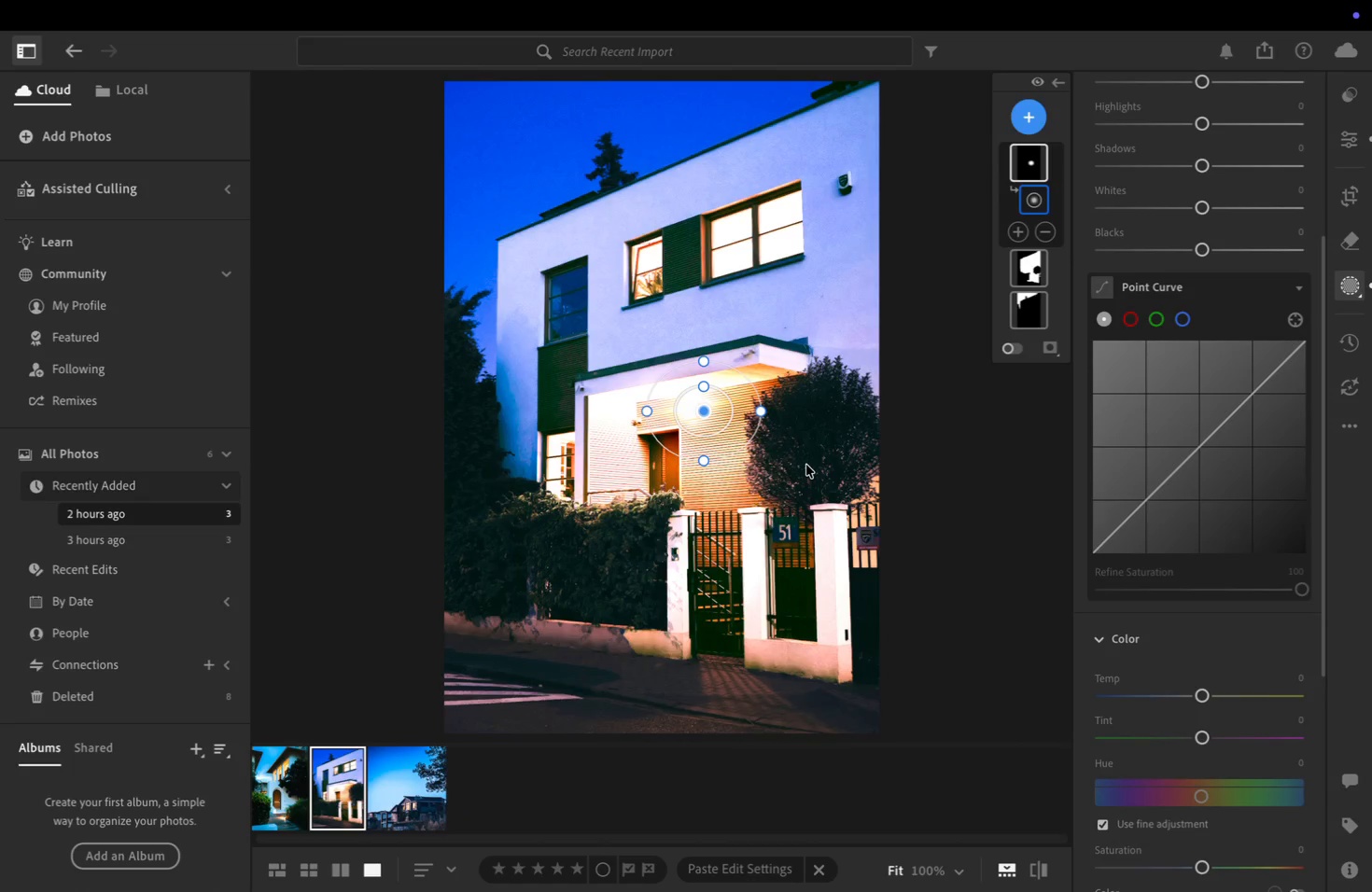 
hold_key(key=Backslash, duration=0.63)
 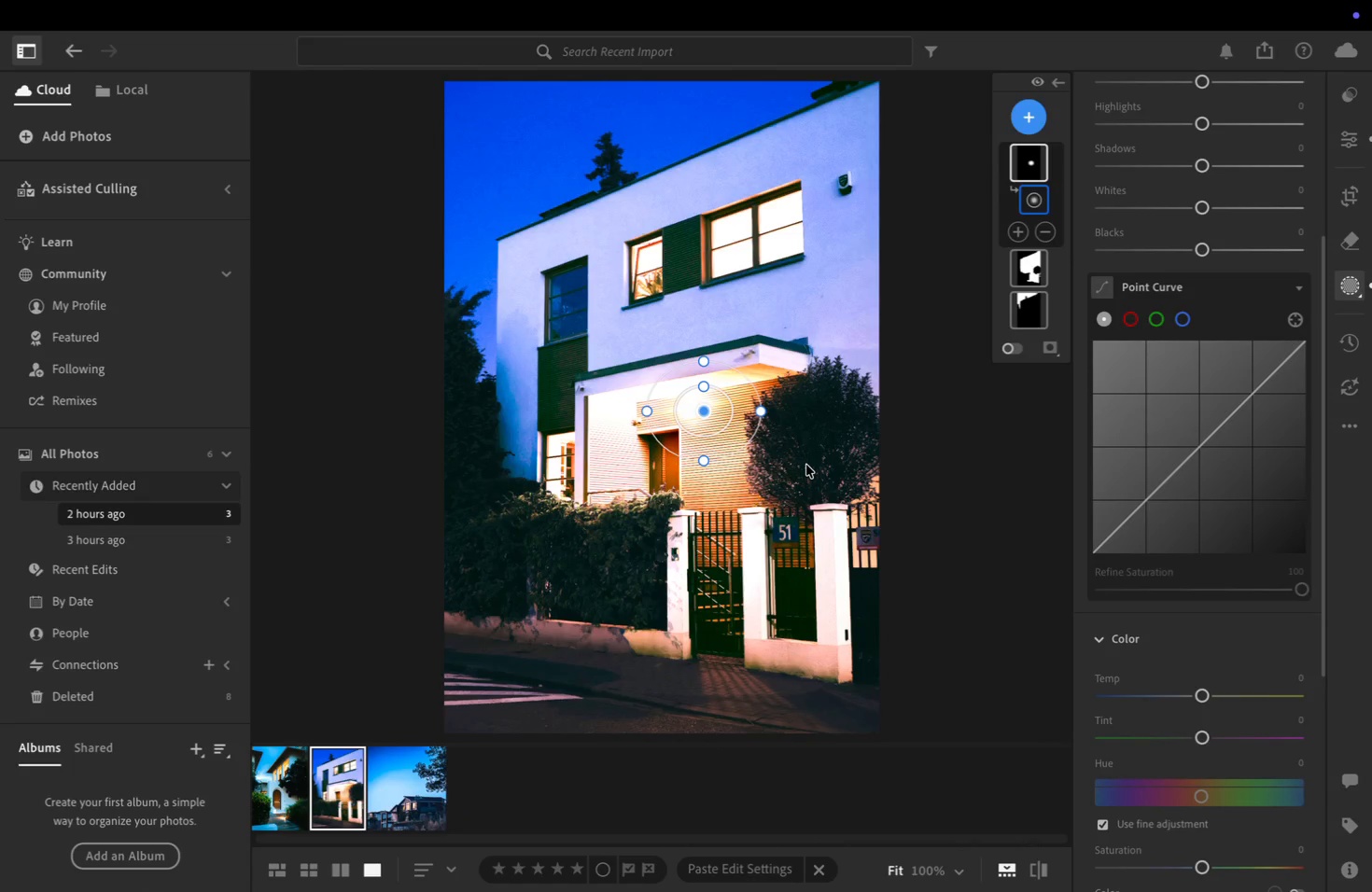 
hold_key(key=Backslash, duration=0.48)
 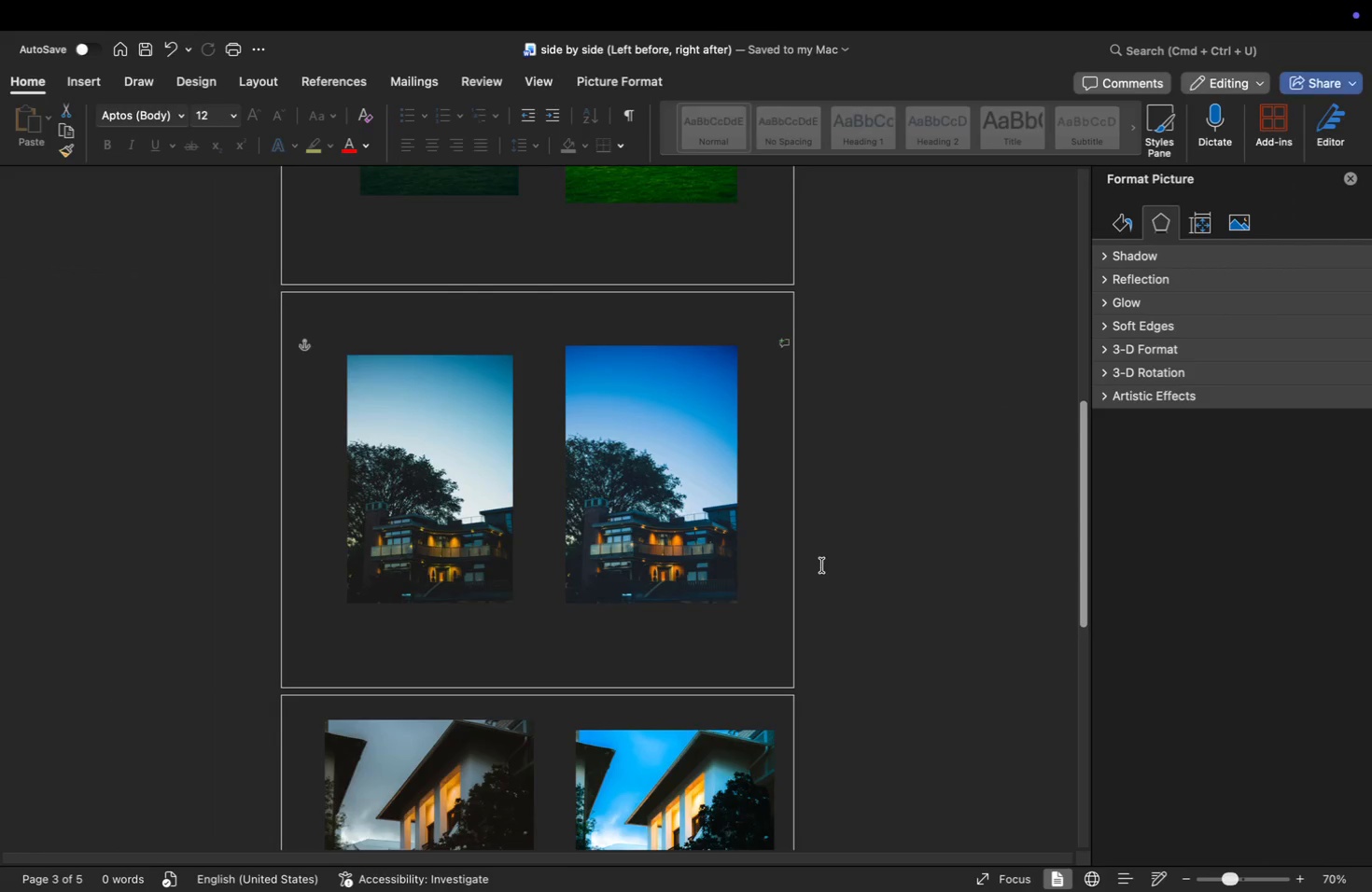 
scroll: coordinate [959, 558], scroll_direction: down, amount: 78.0
 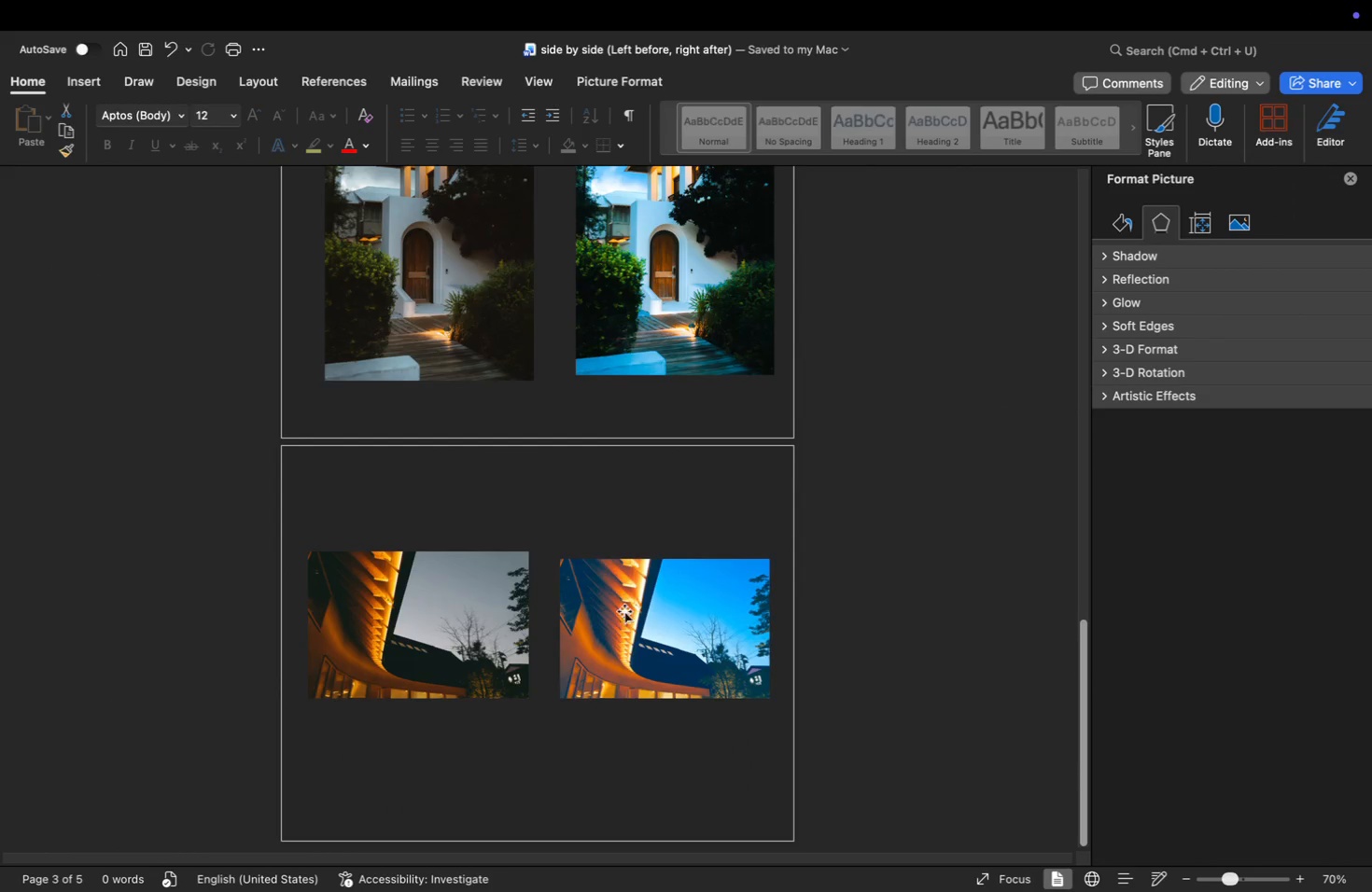 
right_click([441, 634])
 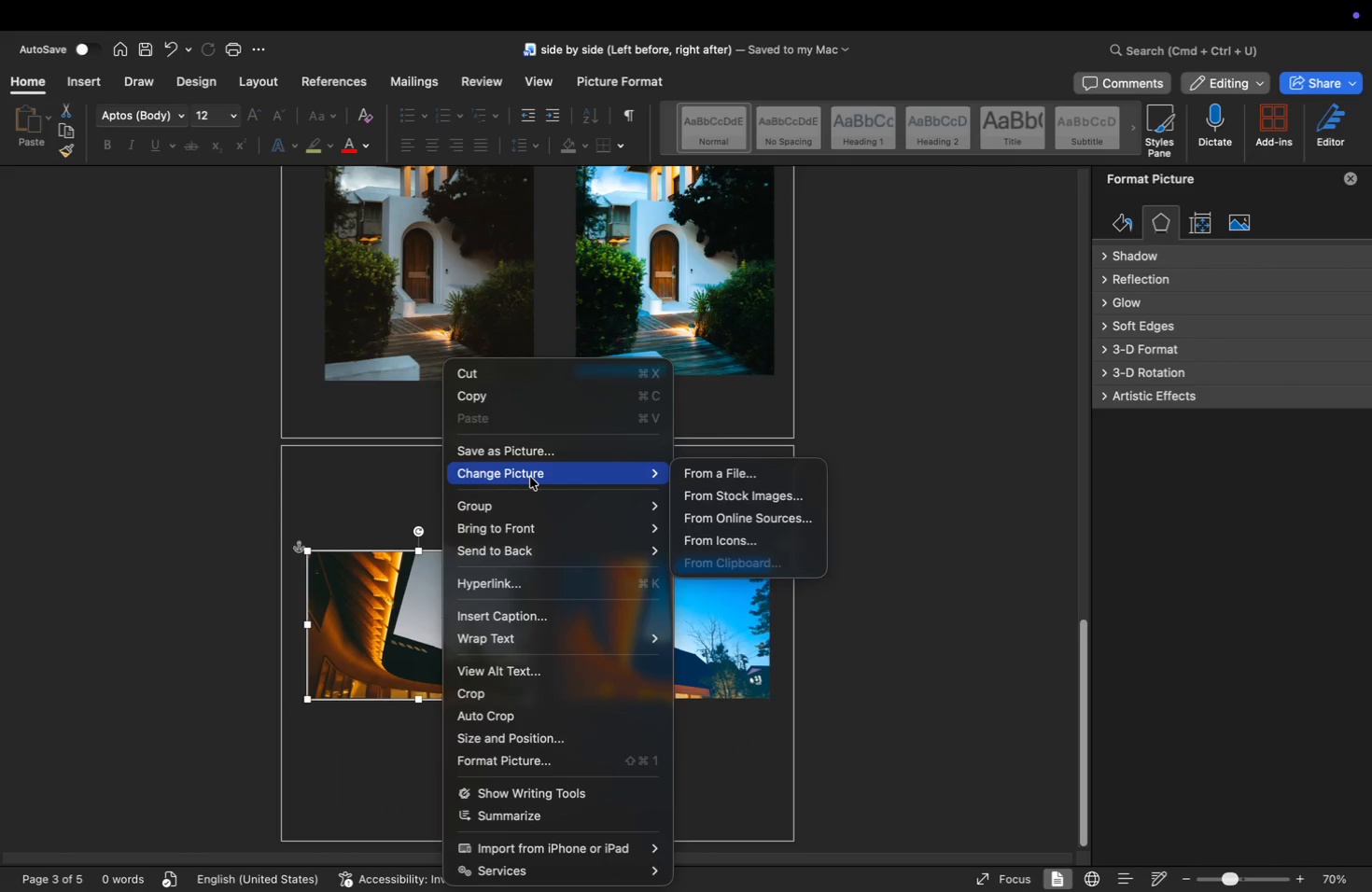 
left_click([716, 479])
 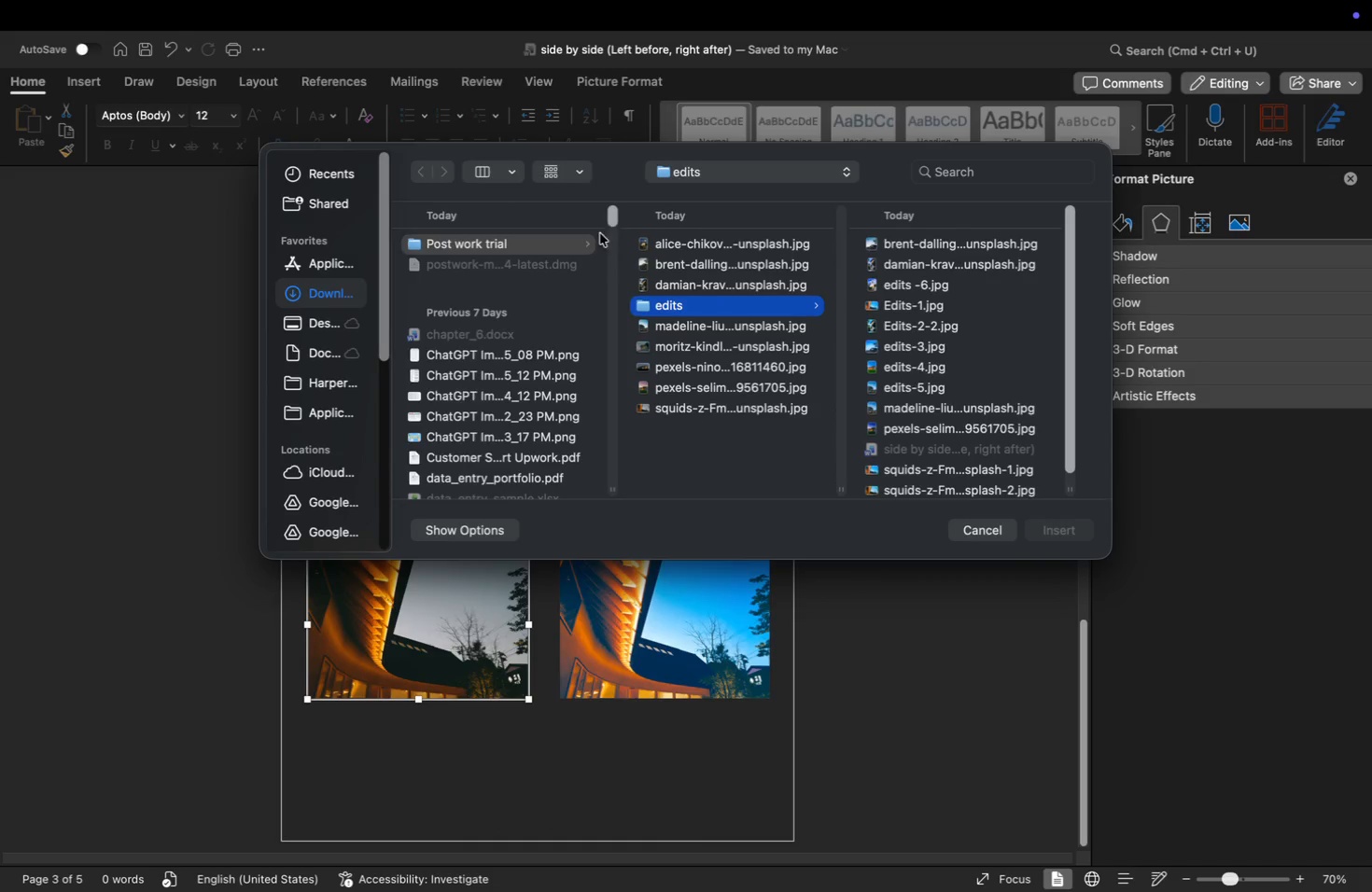 
left_click([706, 249])
 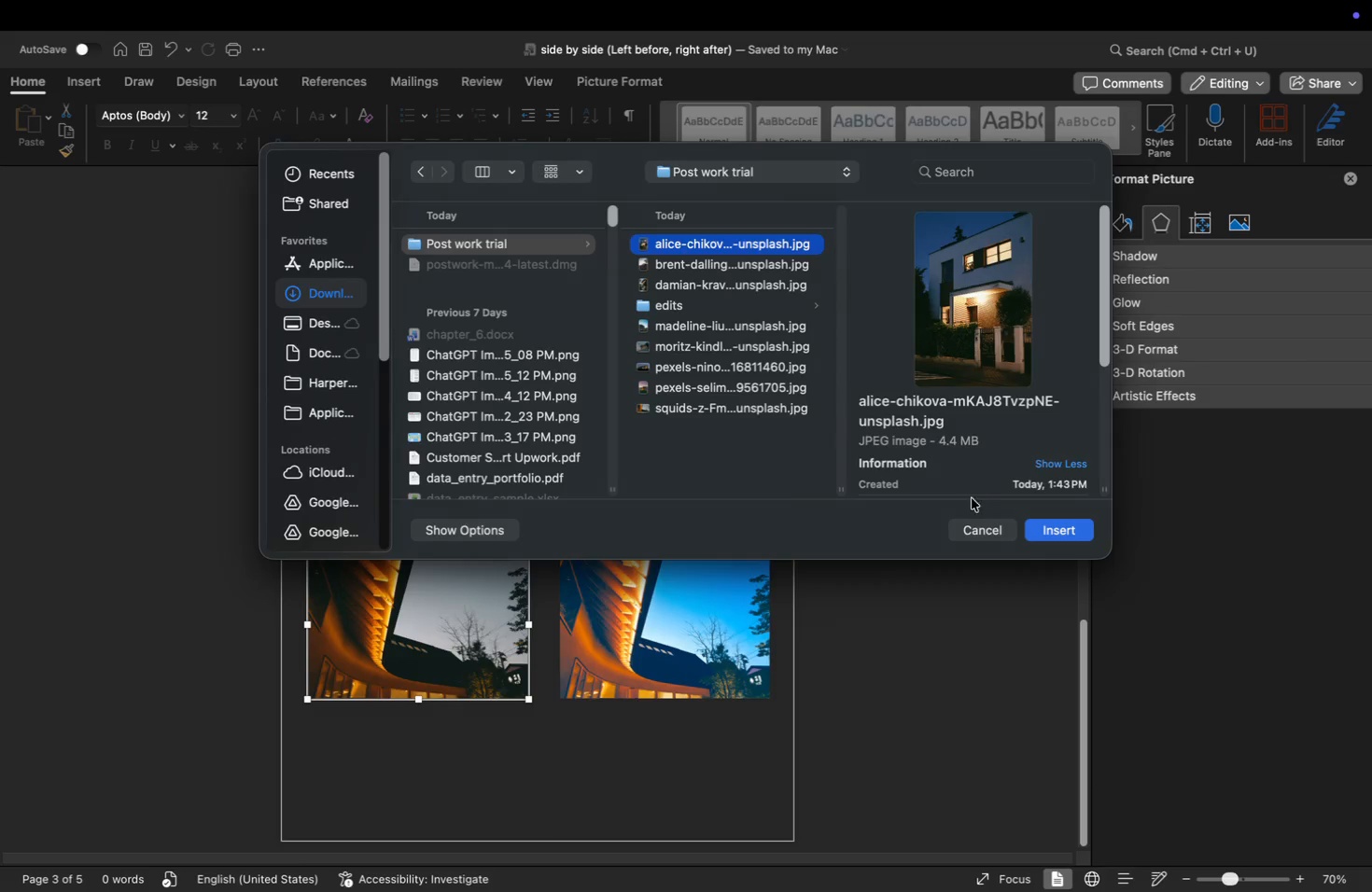 
left_click([1054, 534])
 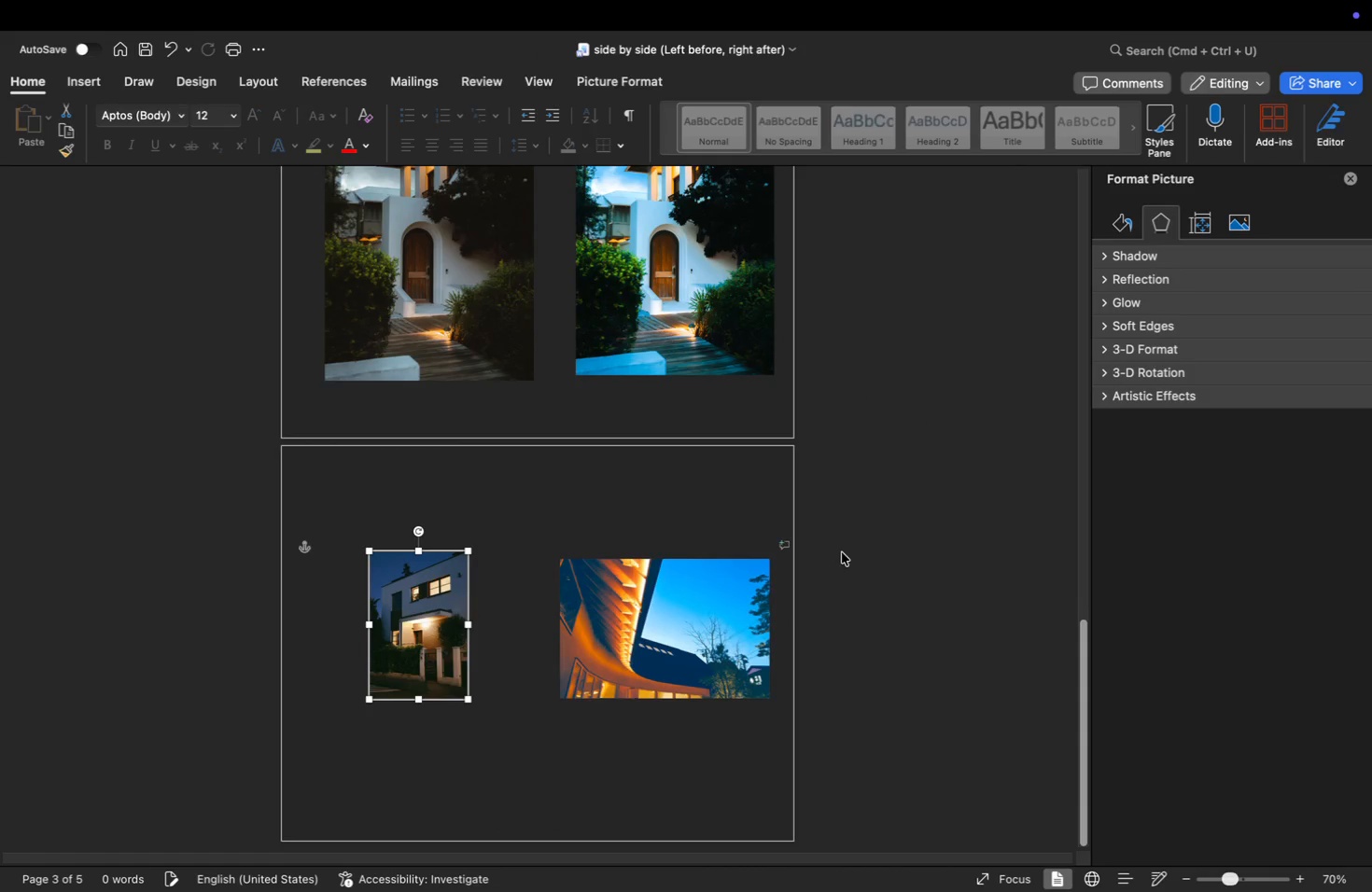 
right_click([682, 596])
 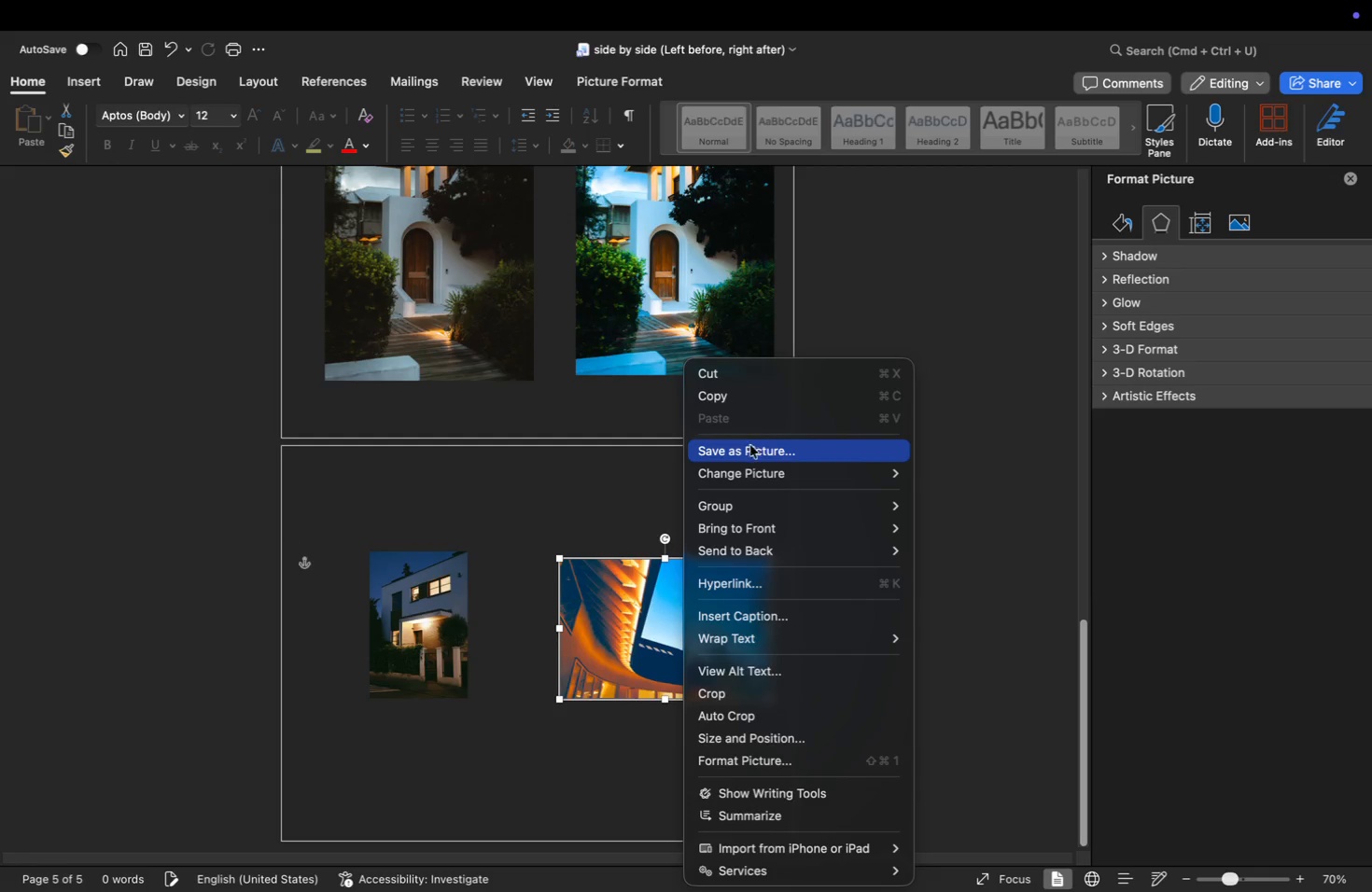 
left_click([760, 478])
 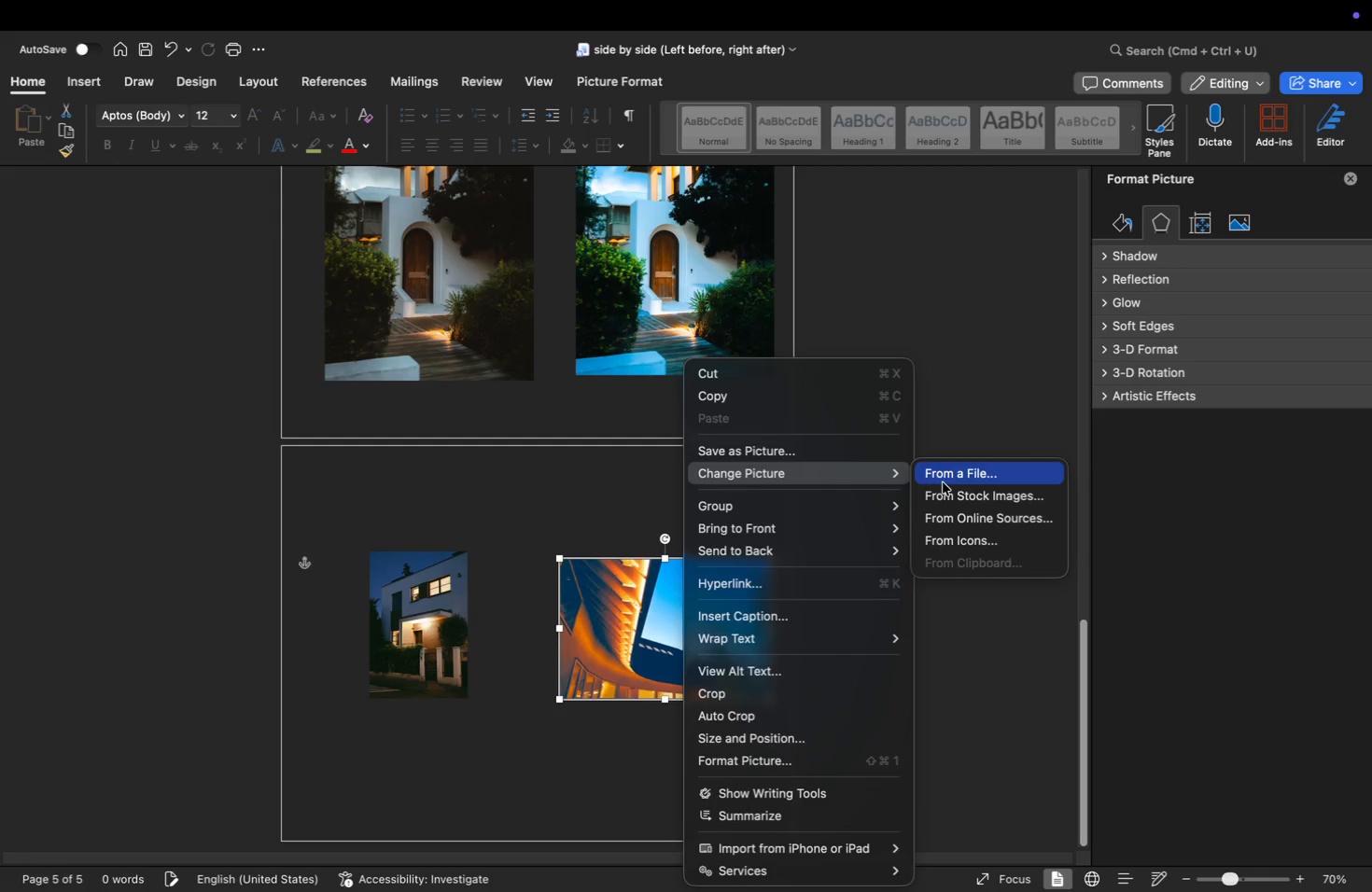 
left_click([946, 478])
 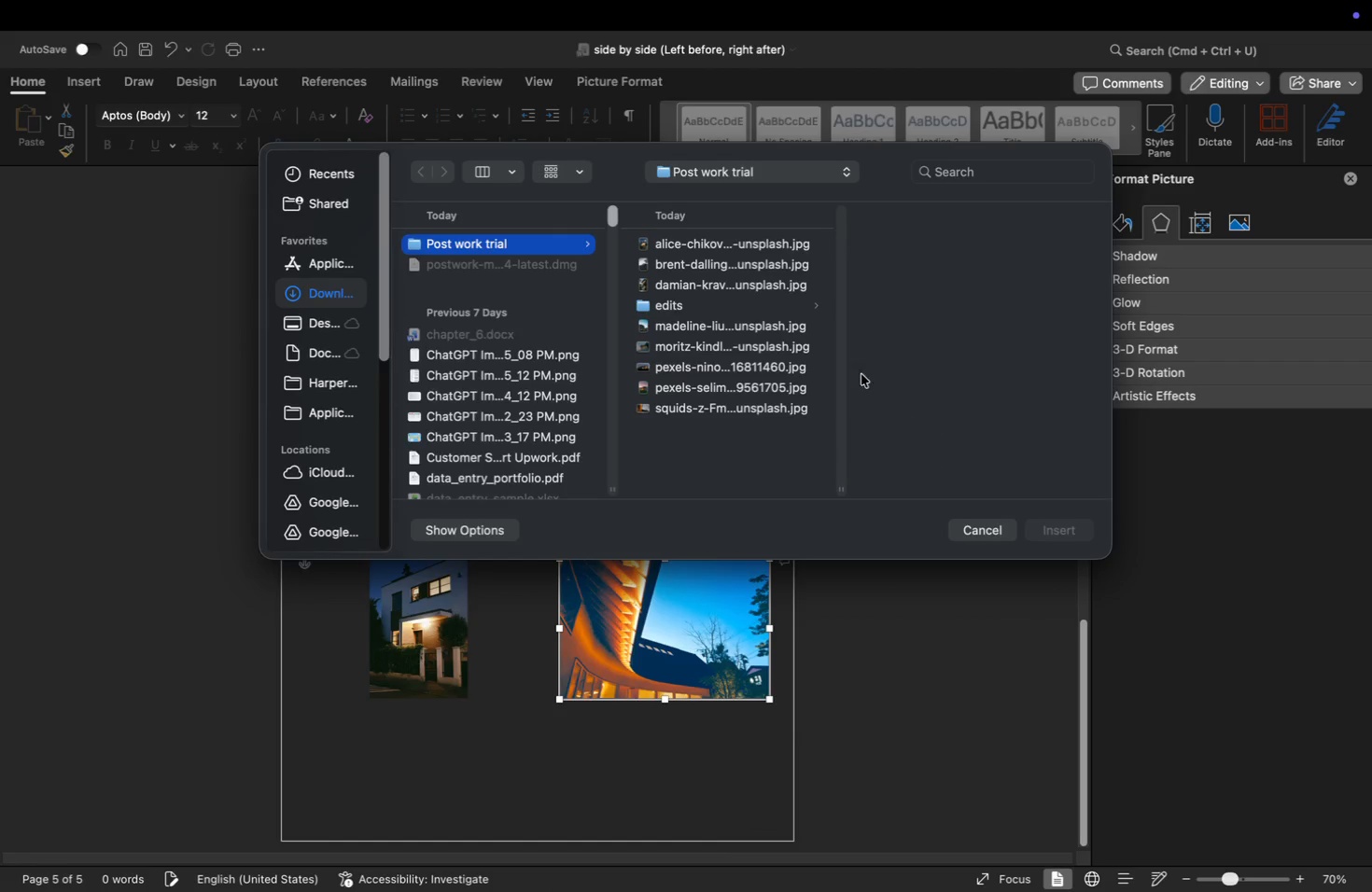 
left_click([693, 305])
 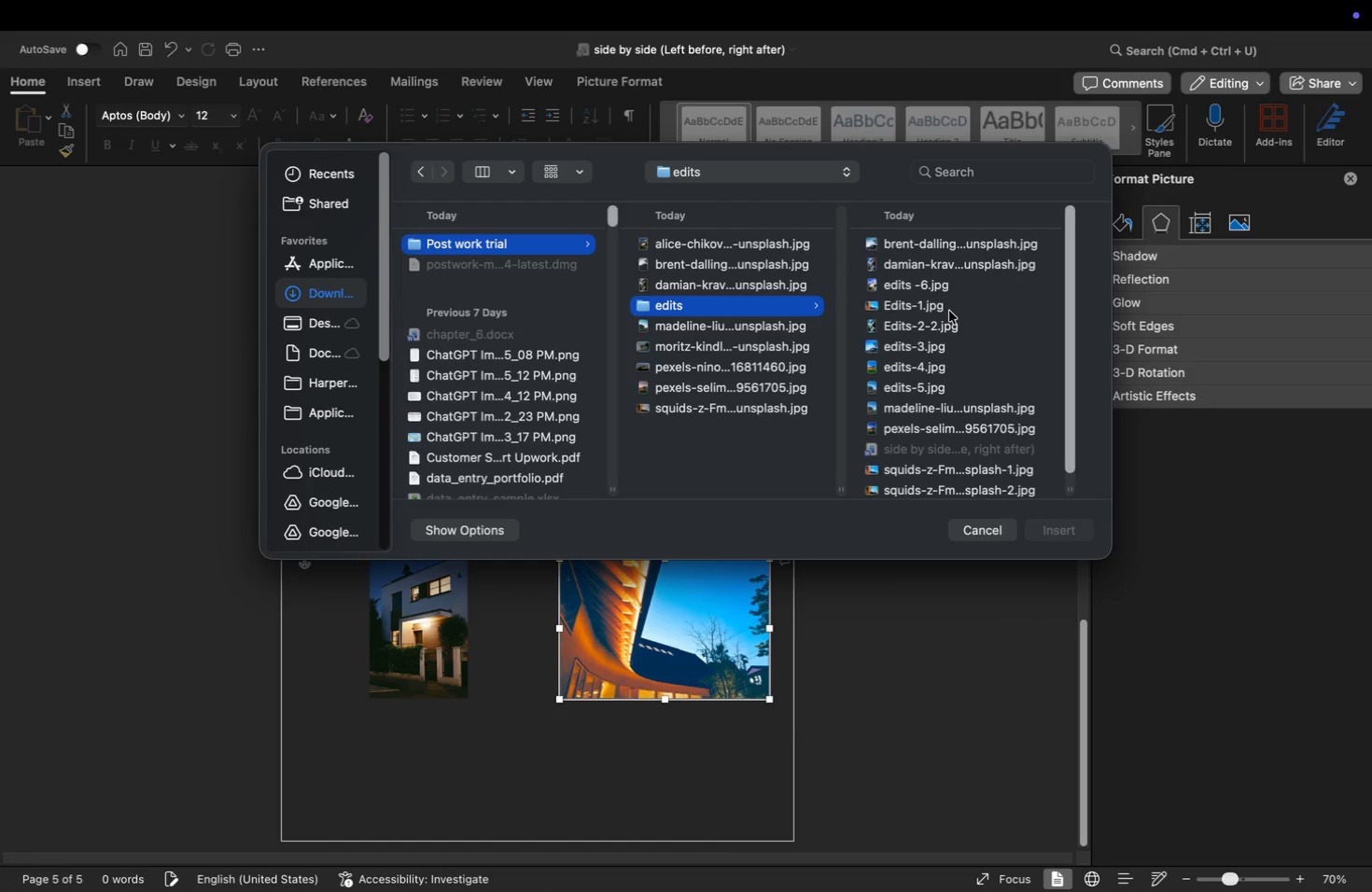 
left_click([956, 283])
 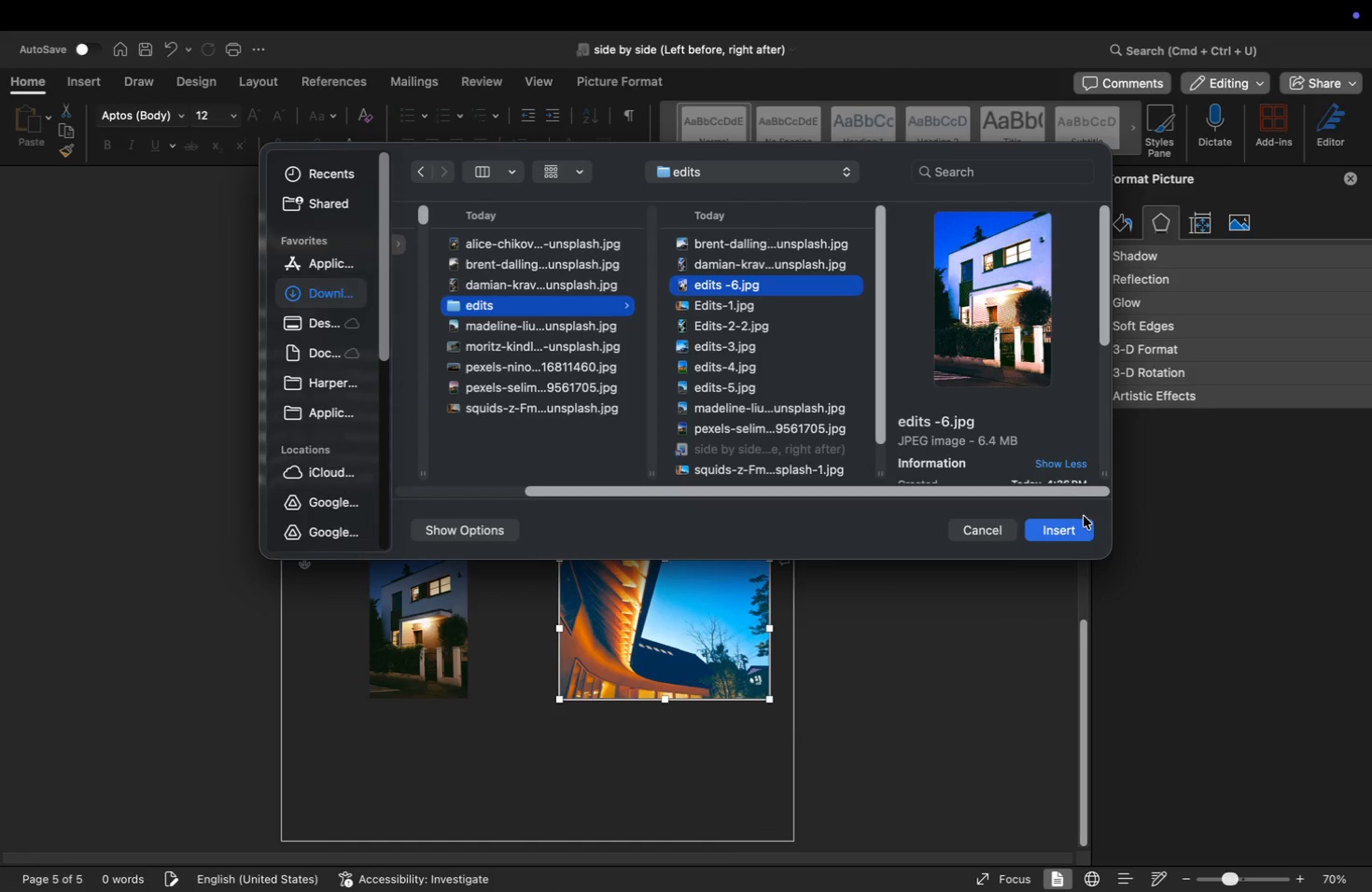 
left_click([1068, 531])
 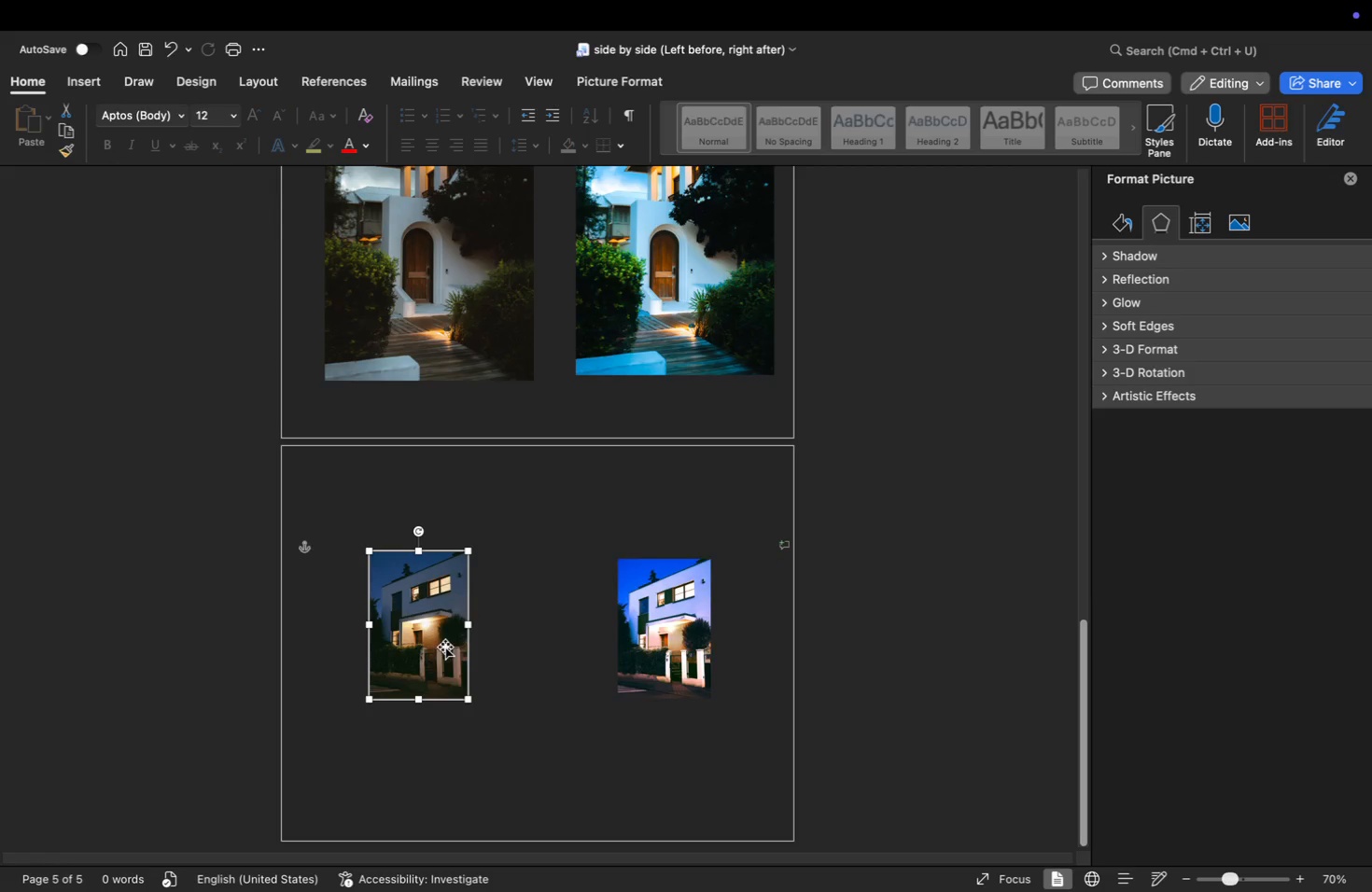 
left_click_drag(start_coordinate=[470, 704], to_coordinate=[539, 768])
 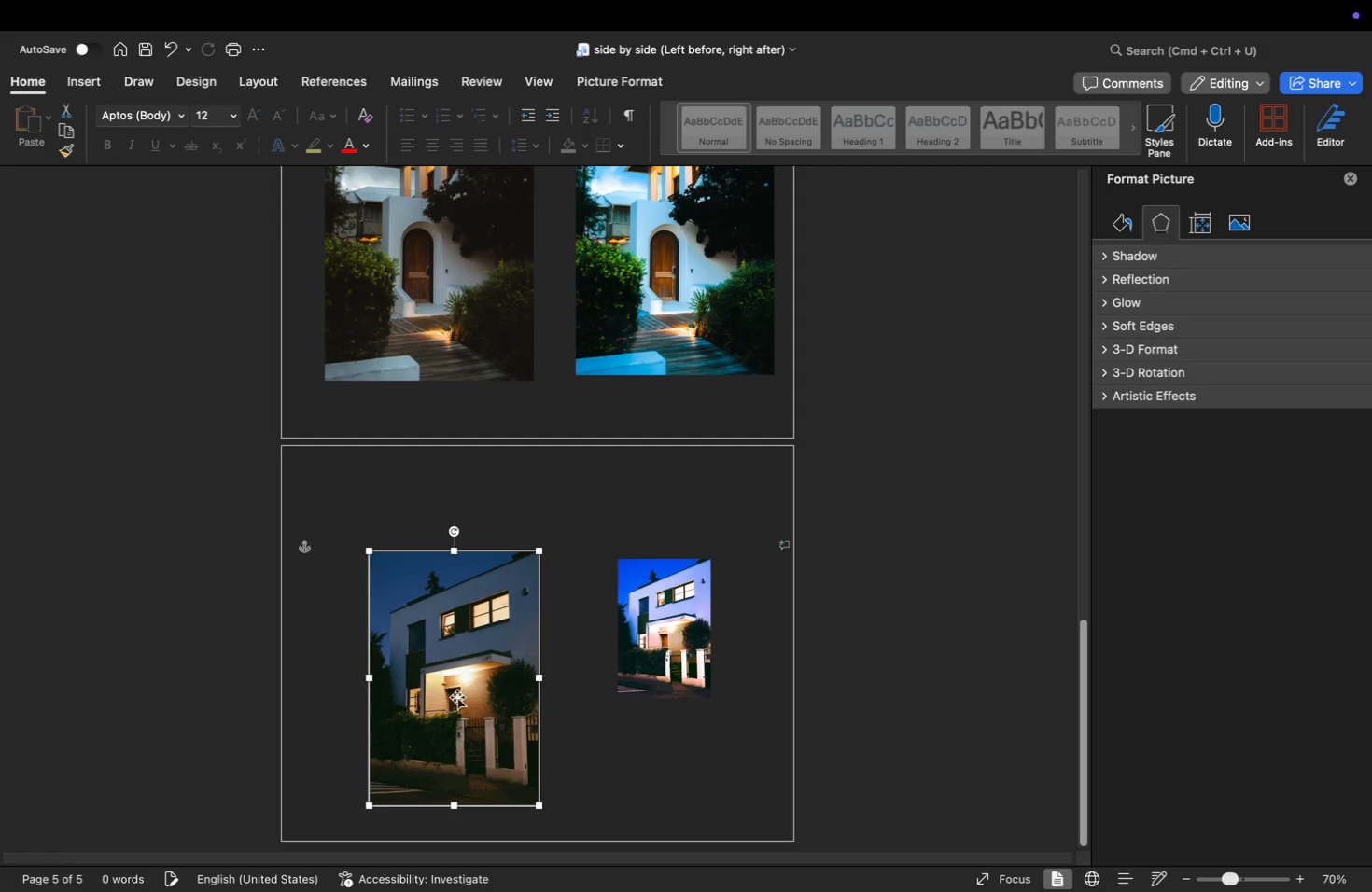 
left_click_drag(start_coordinate=[457, 697], to_coordinate=[411, 652])
 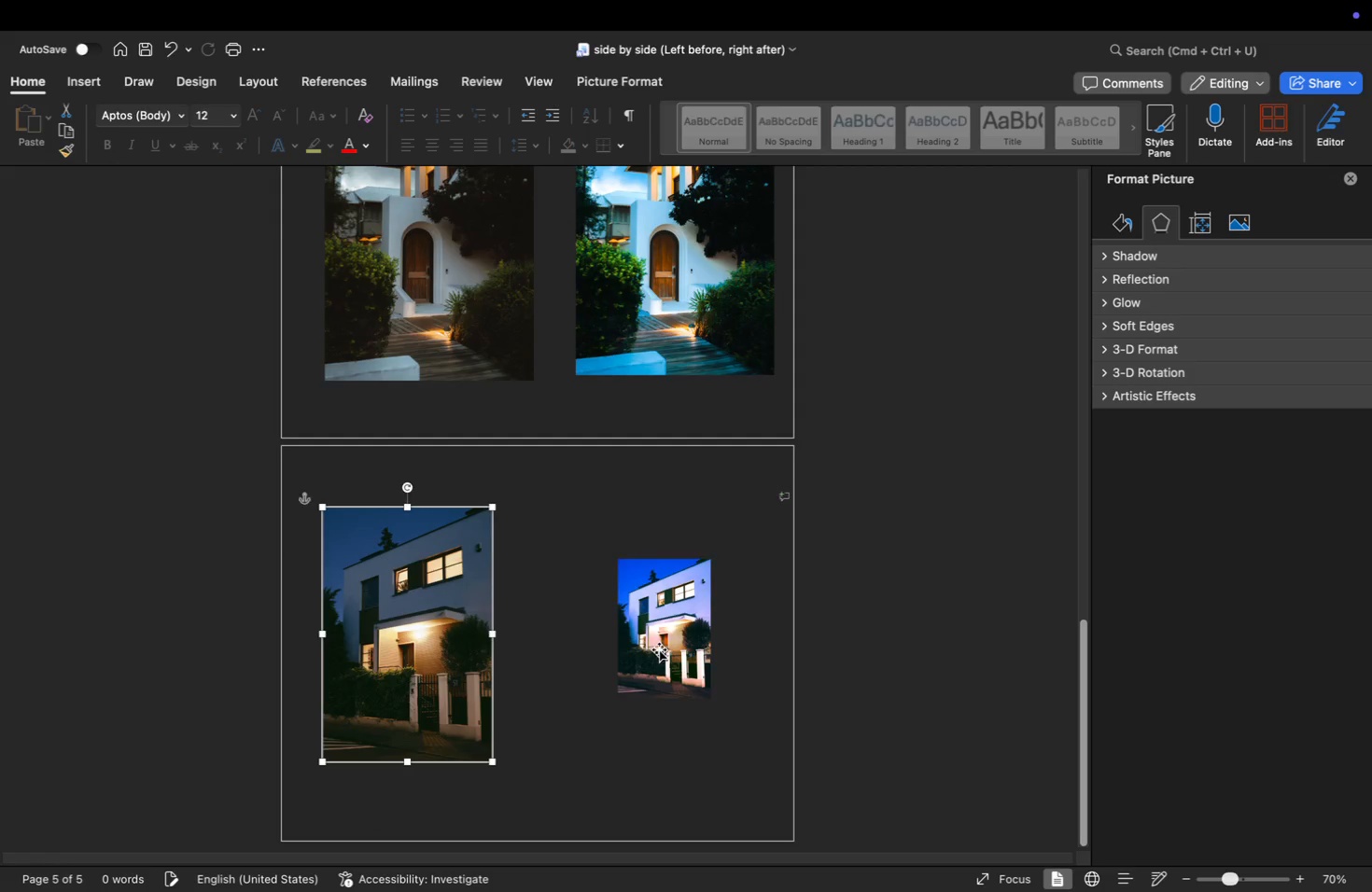 
left_click_drag(start_coordinate=[660, 649], to_coordinate=[583, 608])
 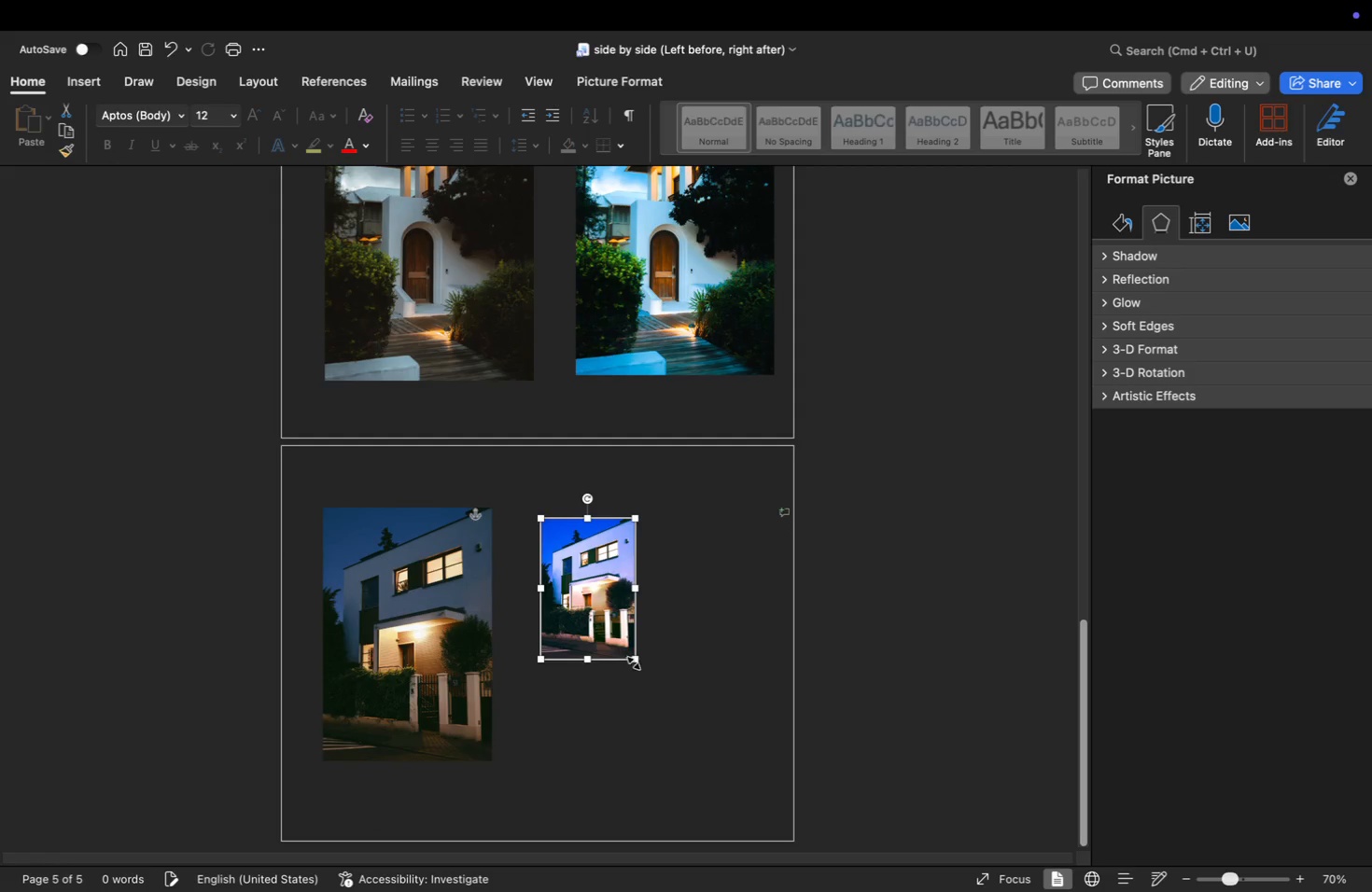 
left_click_drag(start_coordinate=[635, 663], to_coordinate=[704, 735])
 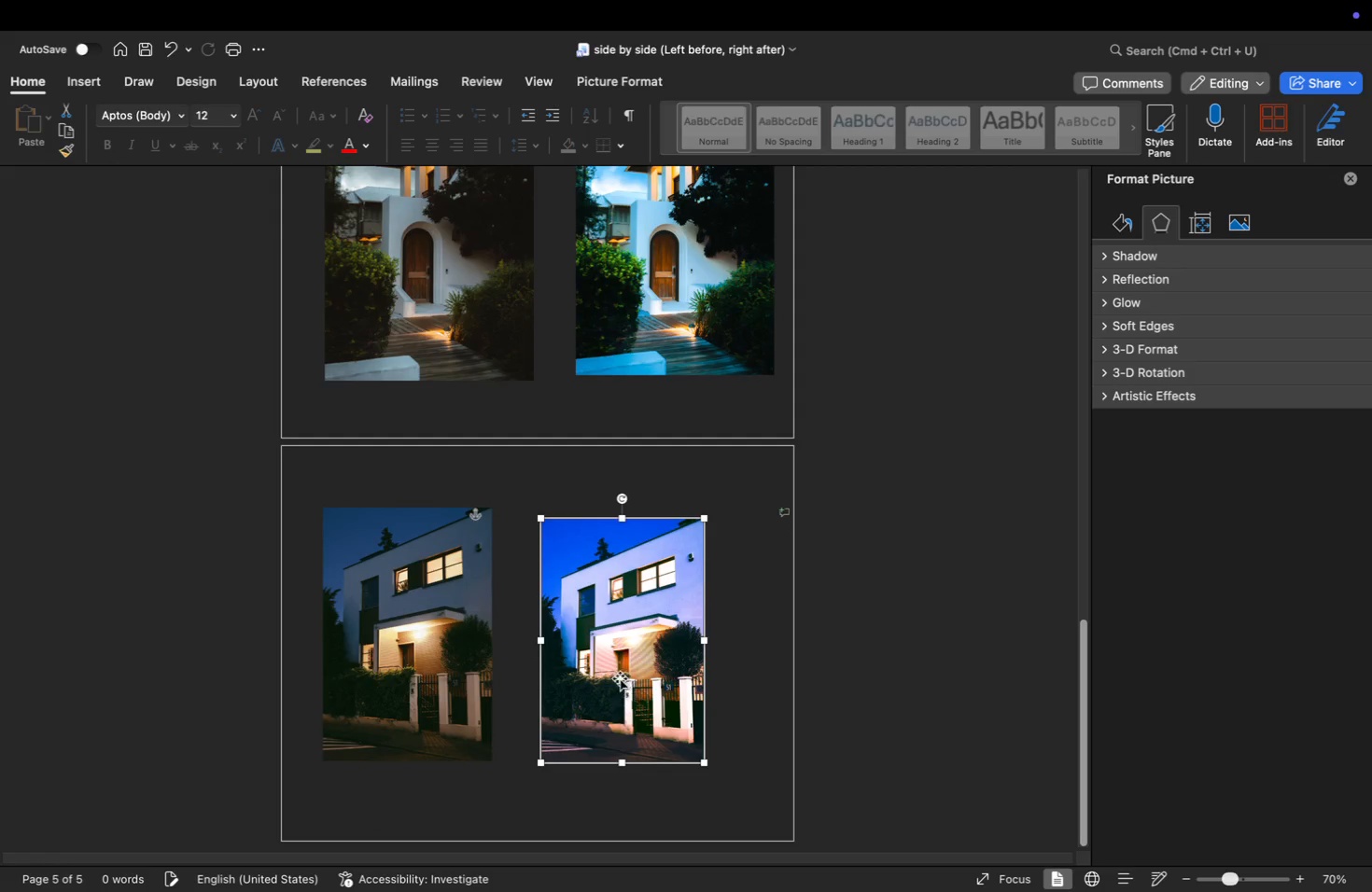 
left_click_drag(start_coordinate=[620, 678], to_coordinate=[633, 675])
 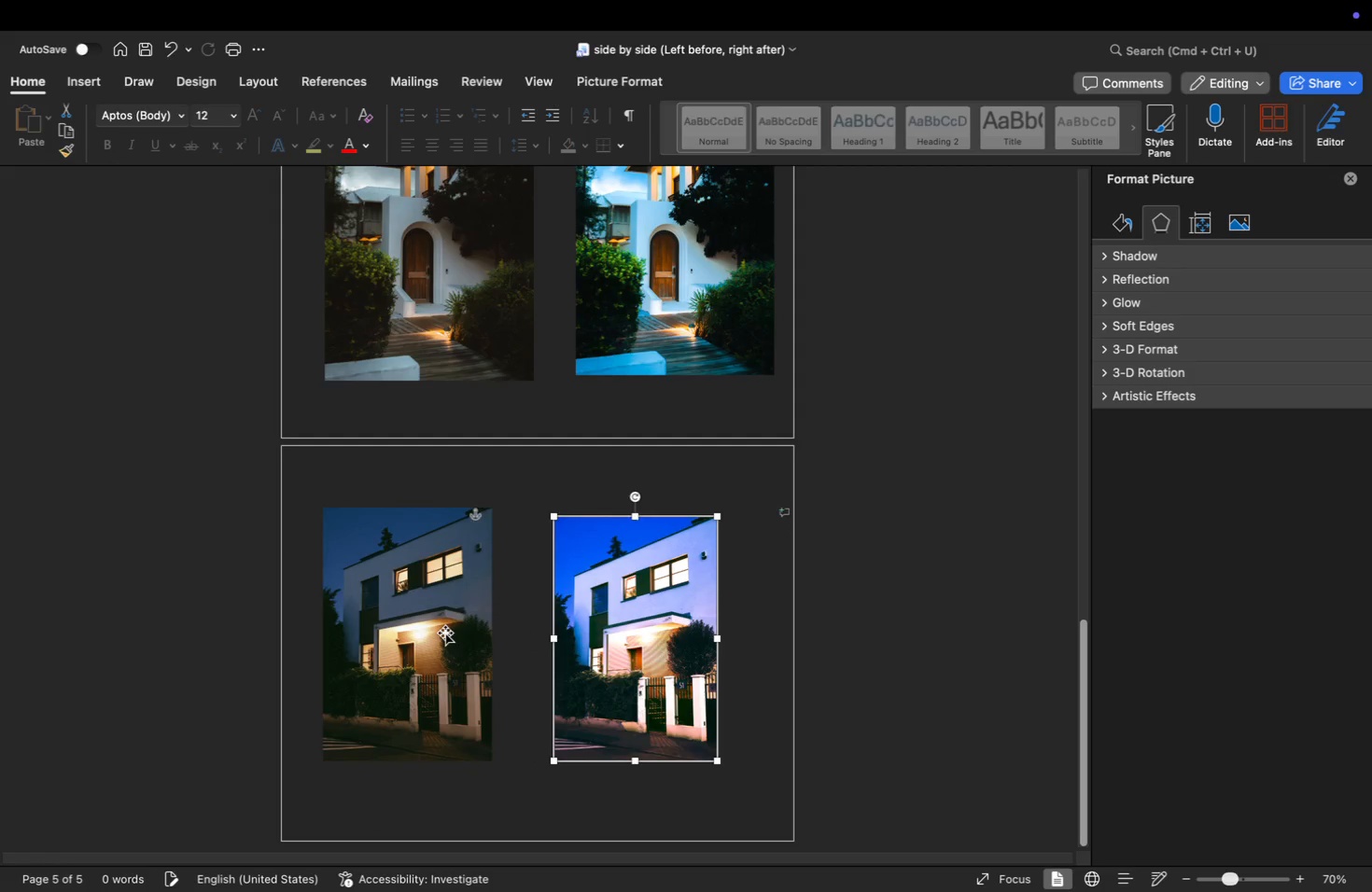 
left_click_drag(start_coordinate=[445, 633], to_coordinate=[457, 635])
 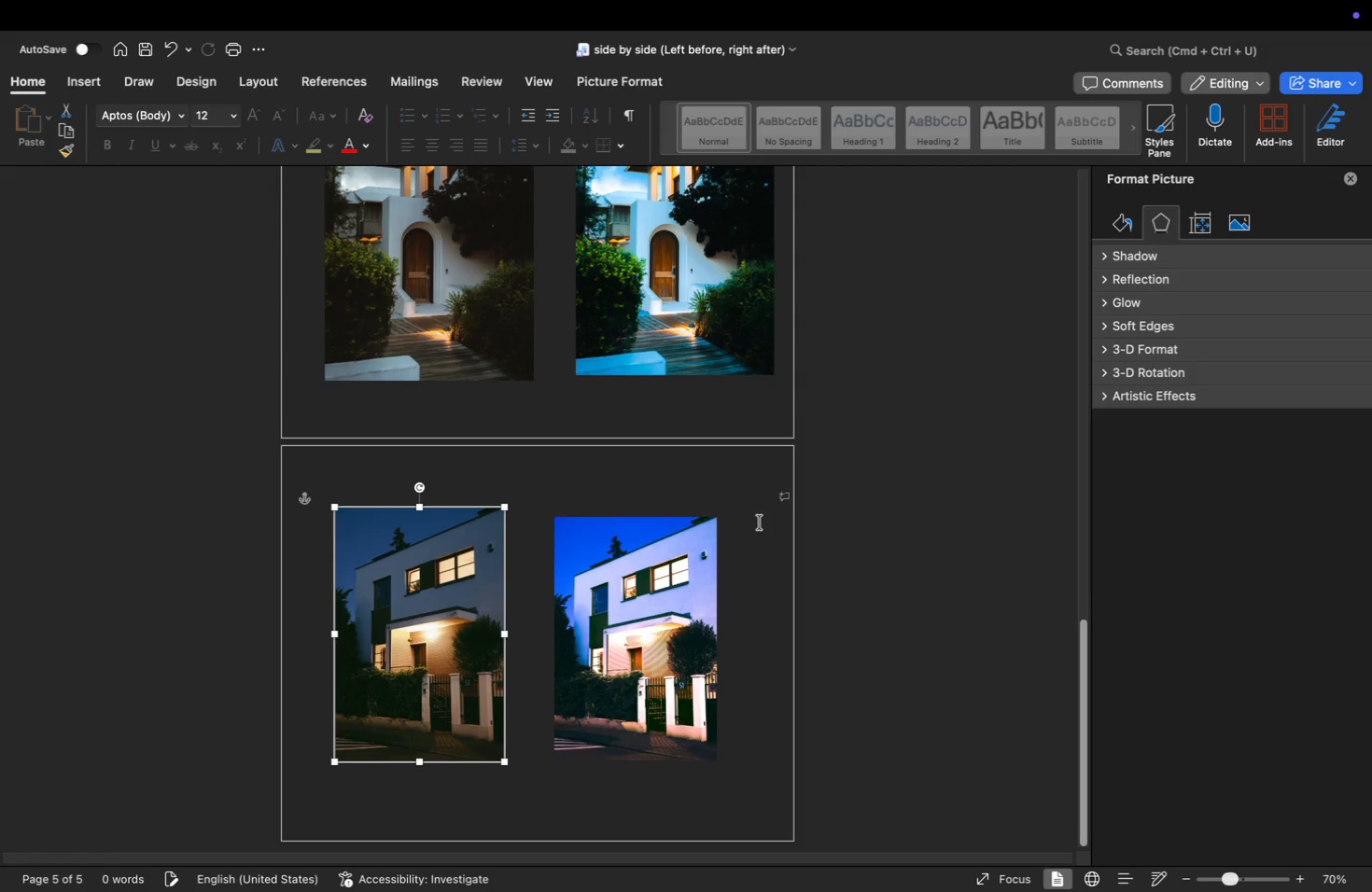 
left_click([917, 563])
 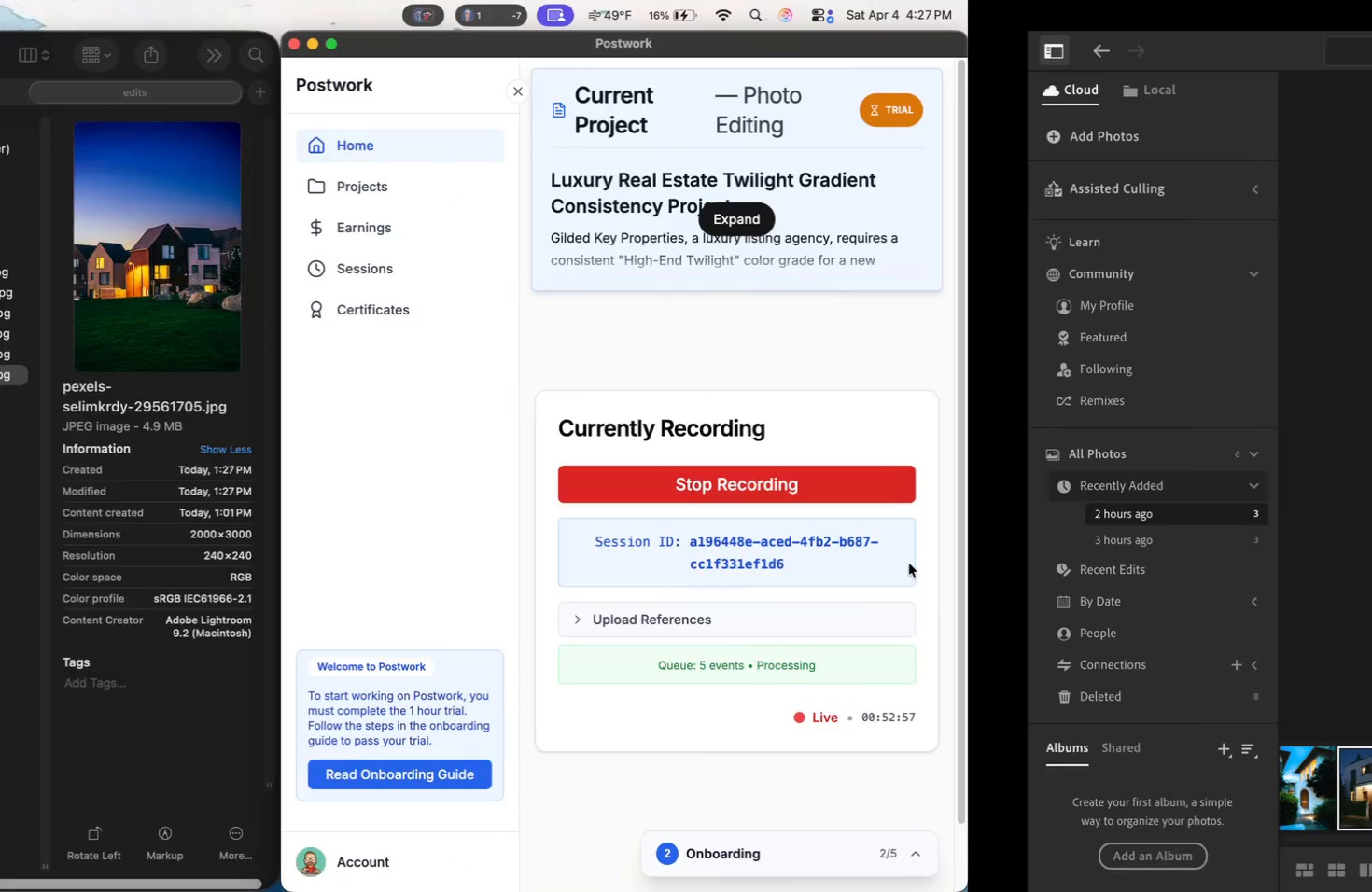 
wait(7.3)
 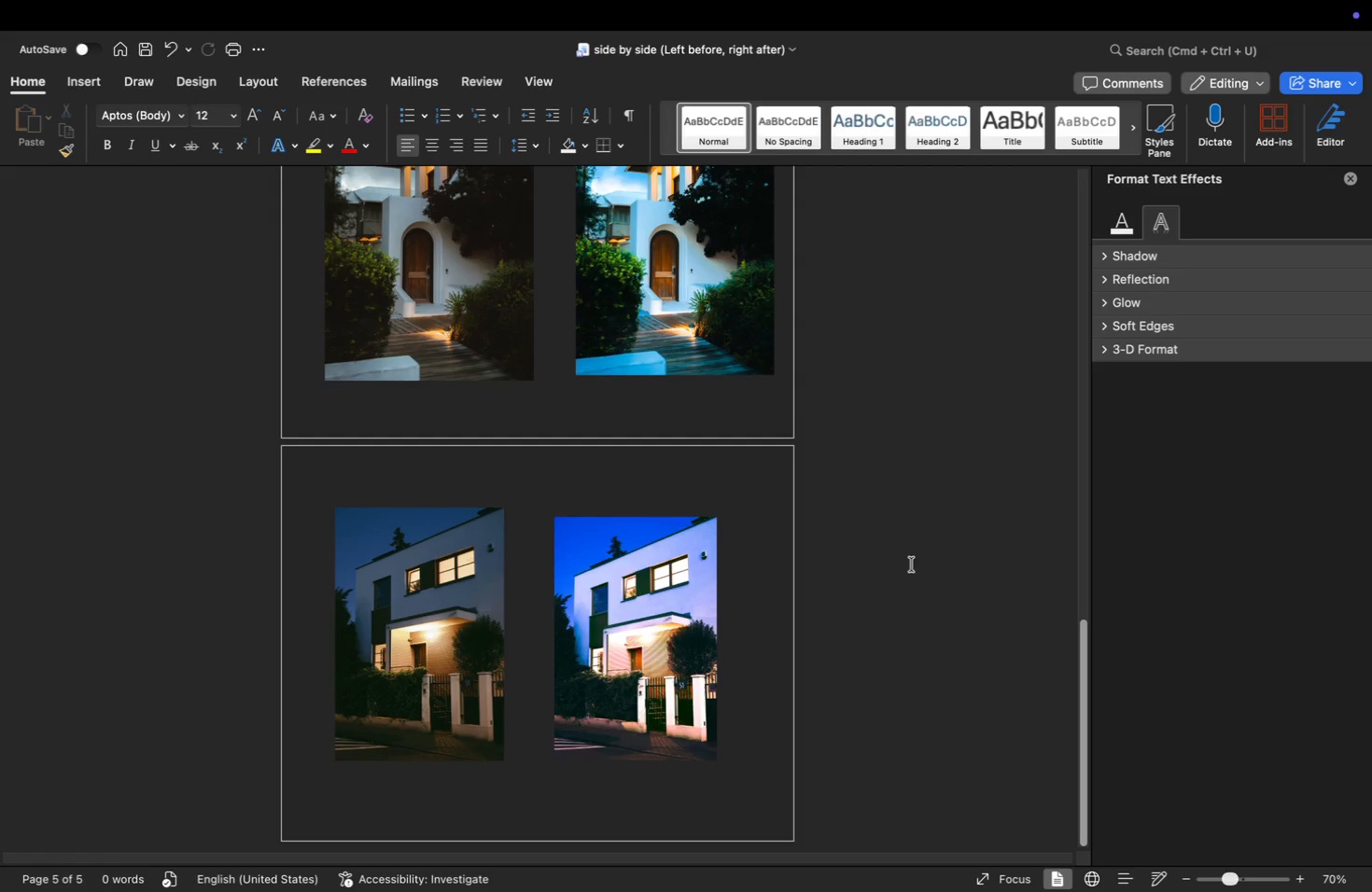 
key(Backslash)
 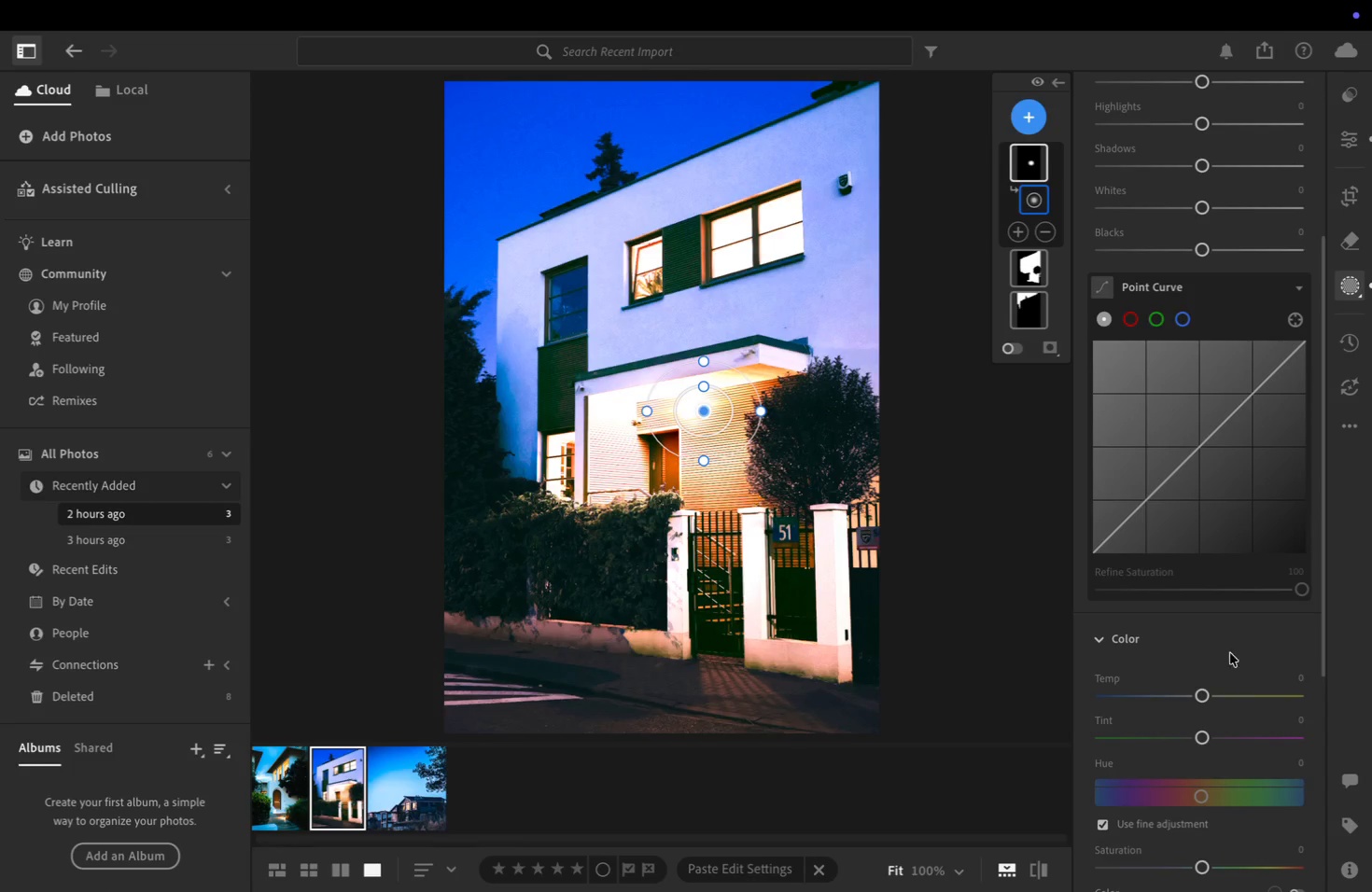 
scroll: coordinate [1202, 615], scroll_direction: down, amount: 21.0
 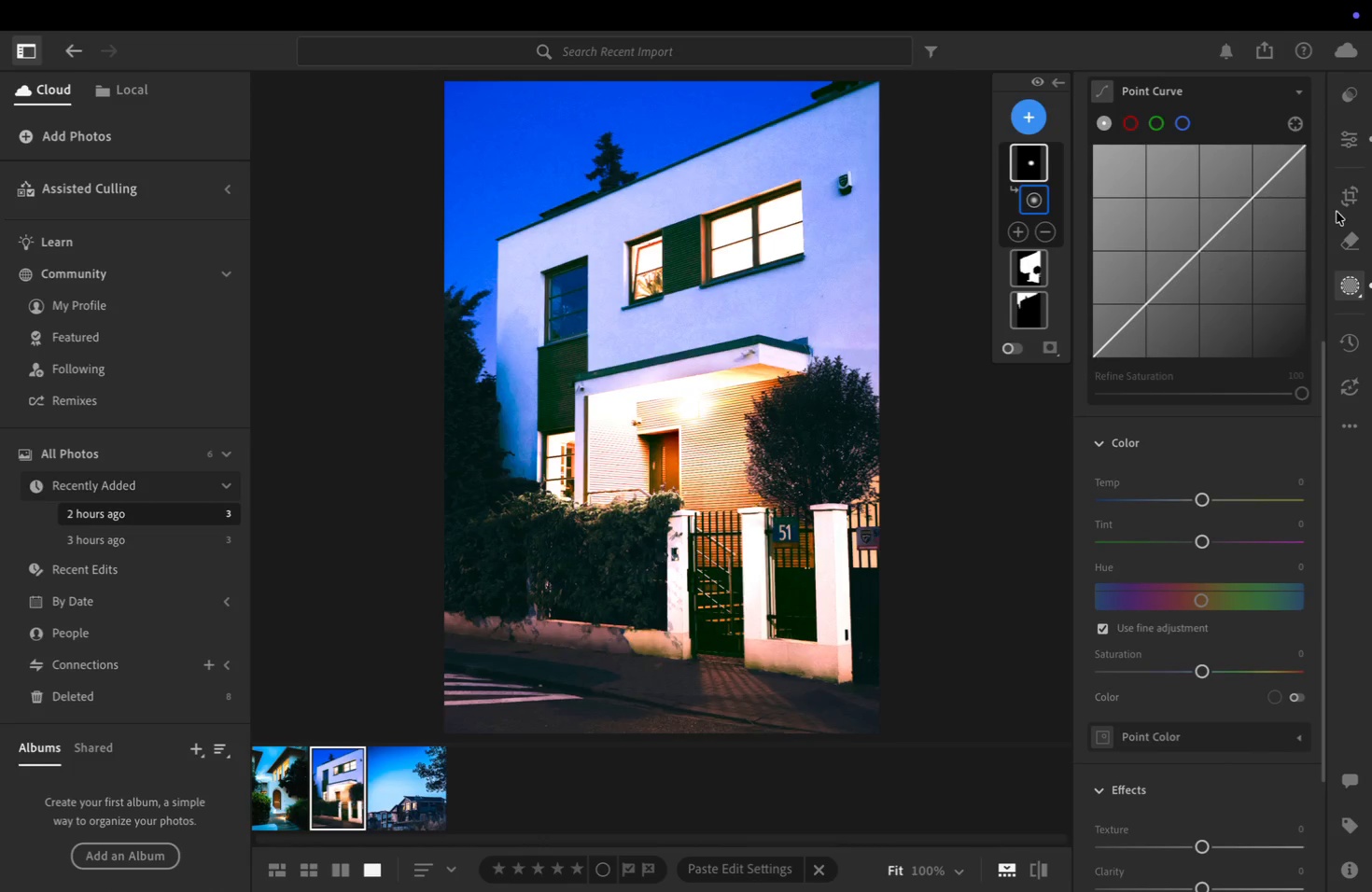 
left_click([1353, 146])
 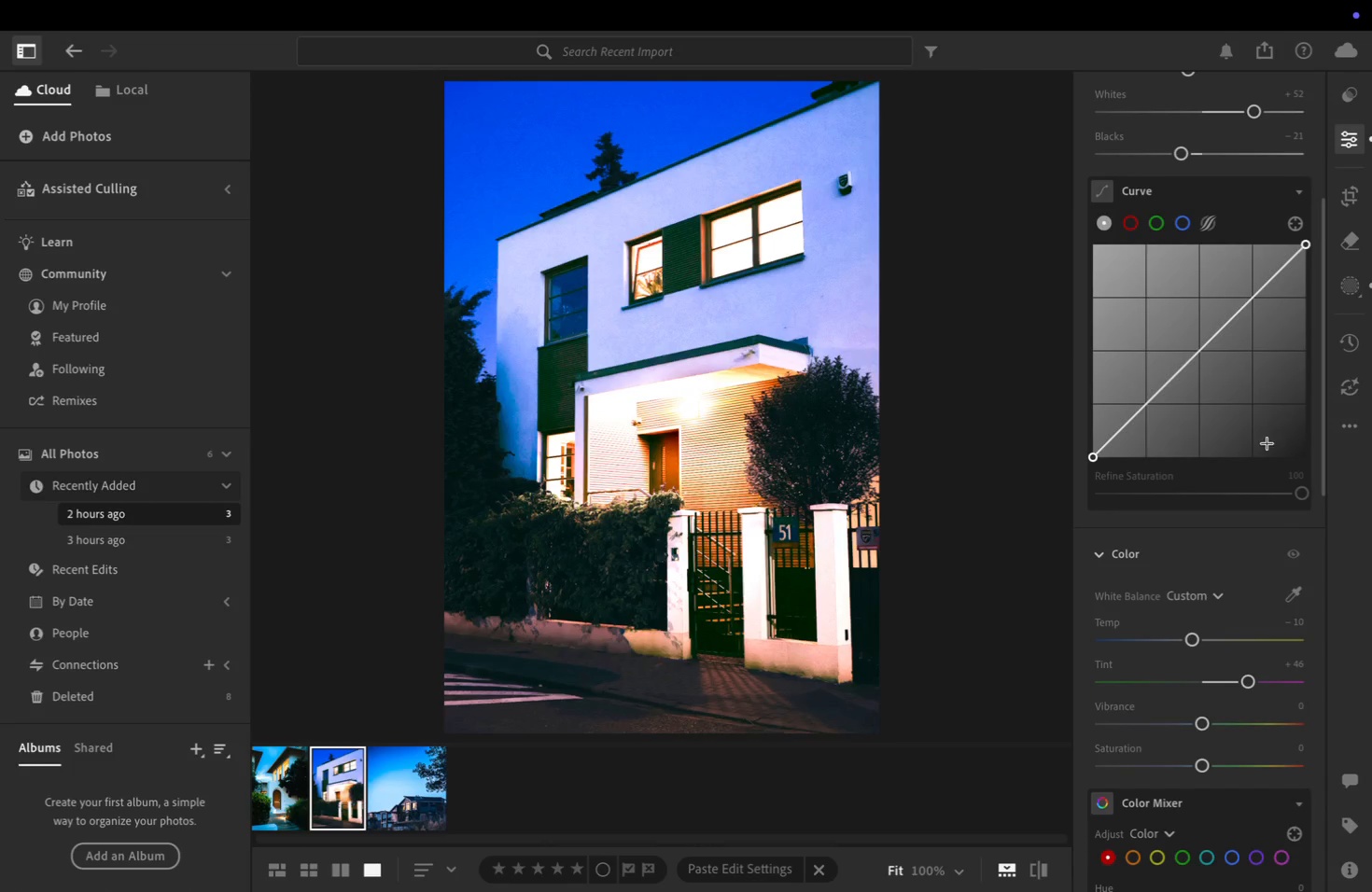 
scroll: coordinate [1239, 525], scroll_direction: down, amount: 31.0
 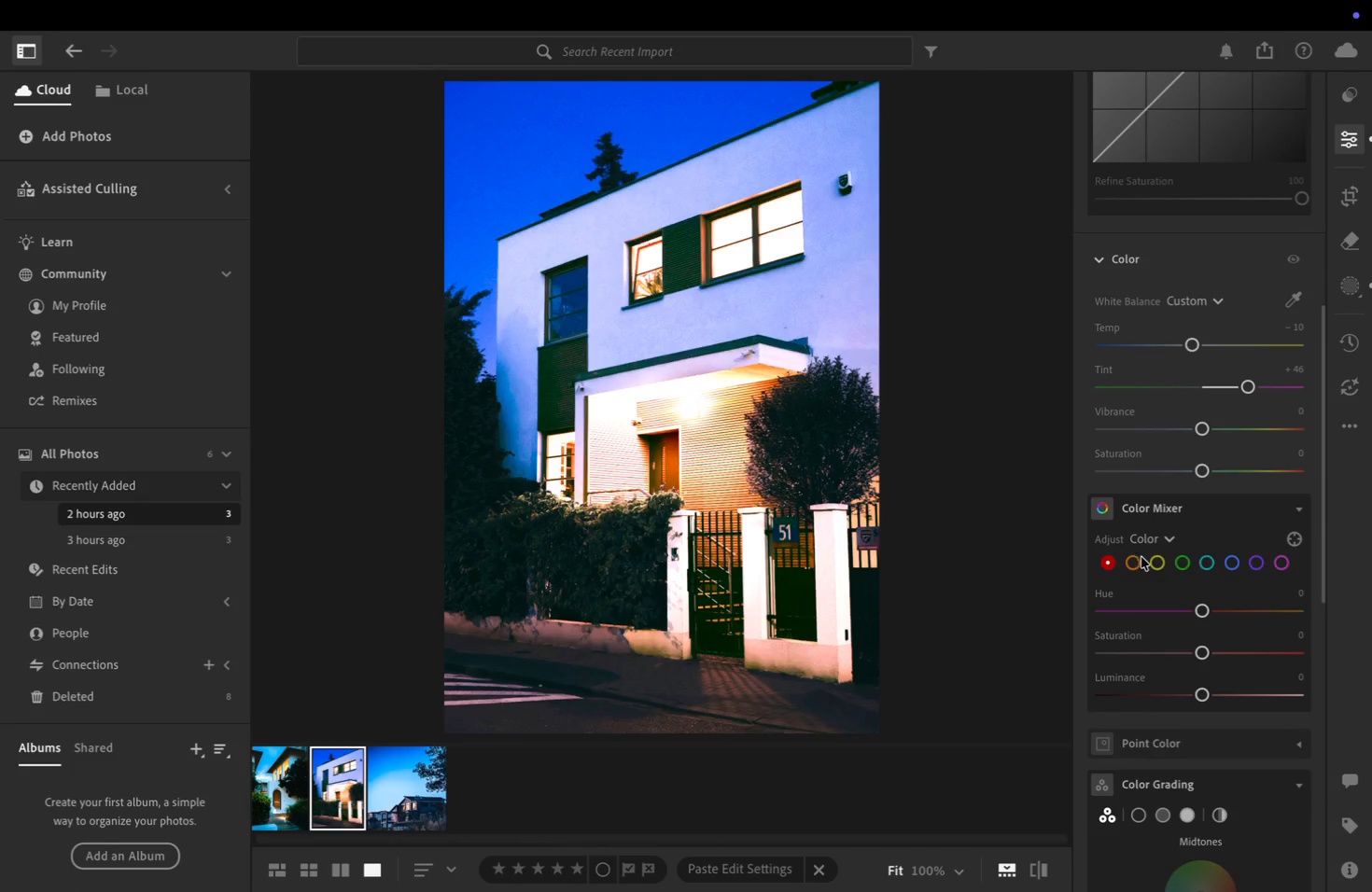 
left_click([1135, 562])
 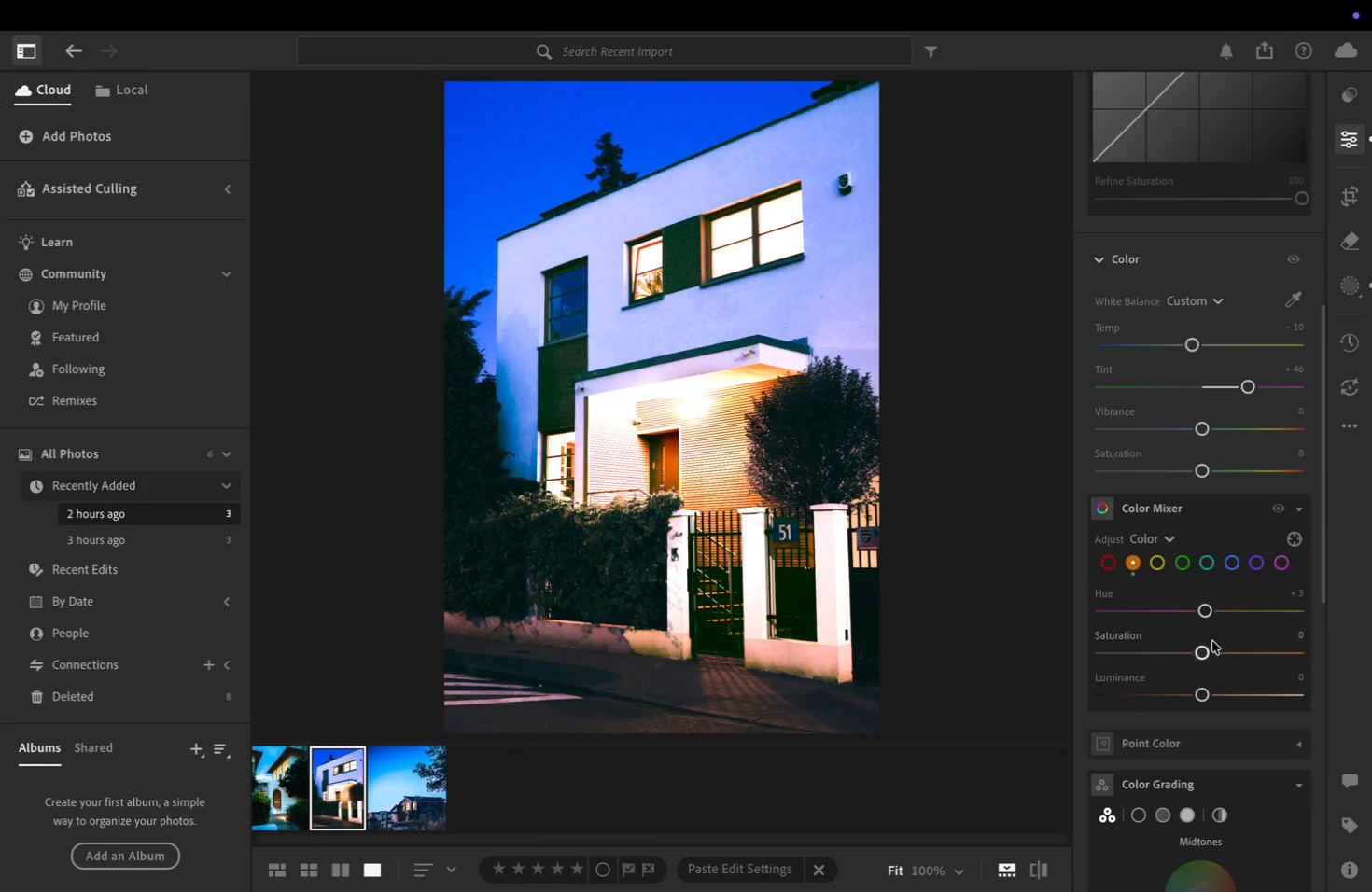 
left_click_drag(start_coordinate=[1209, 654], to_coordinate=[1249, 663])
 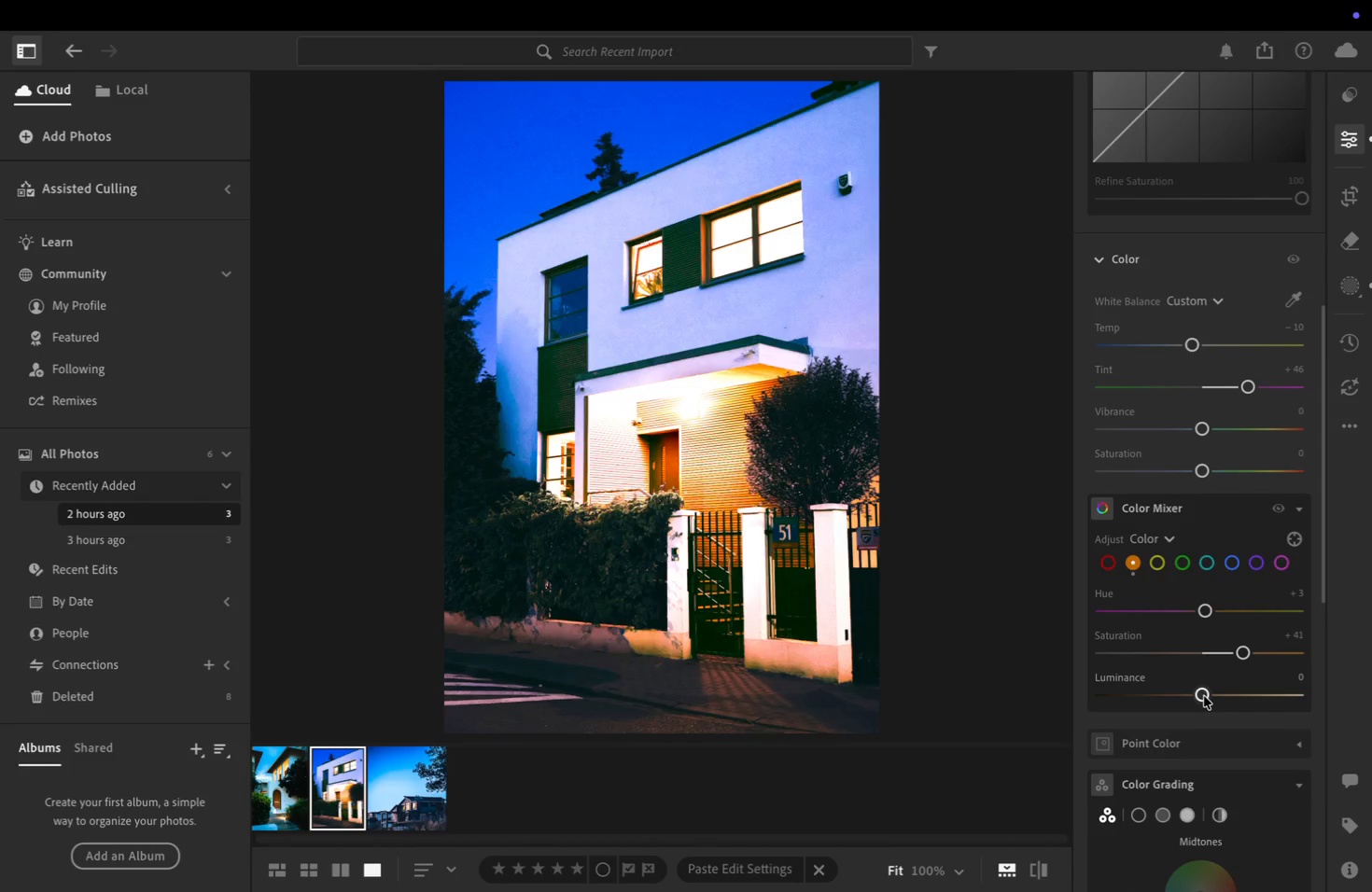 
left_click_drag(start_coordinate=[1204, 696], to_coordinate=[1193, 696])
 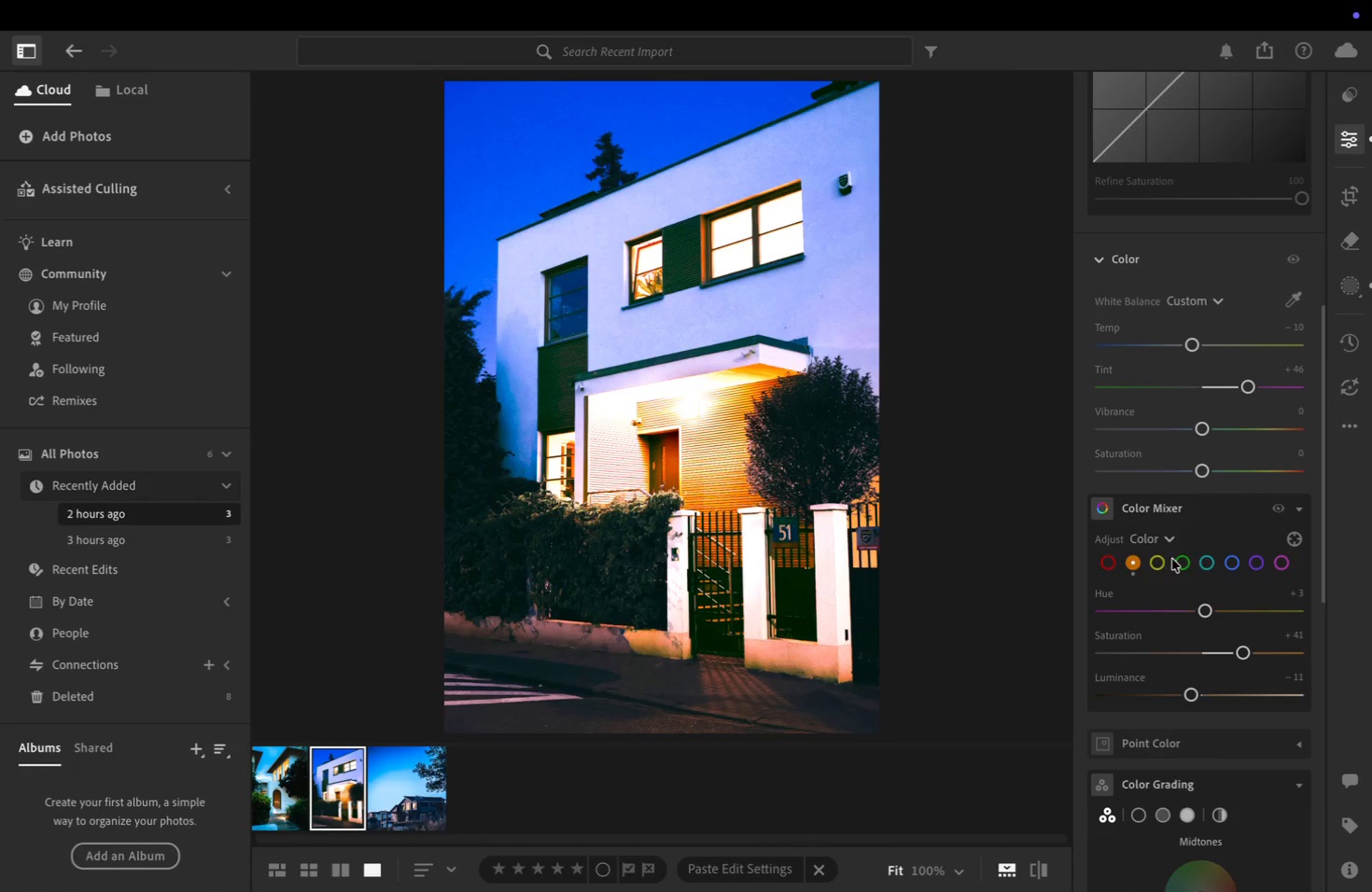 
left_click([1157, 570])
 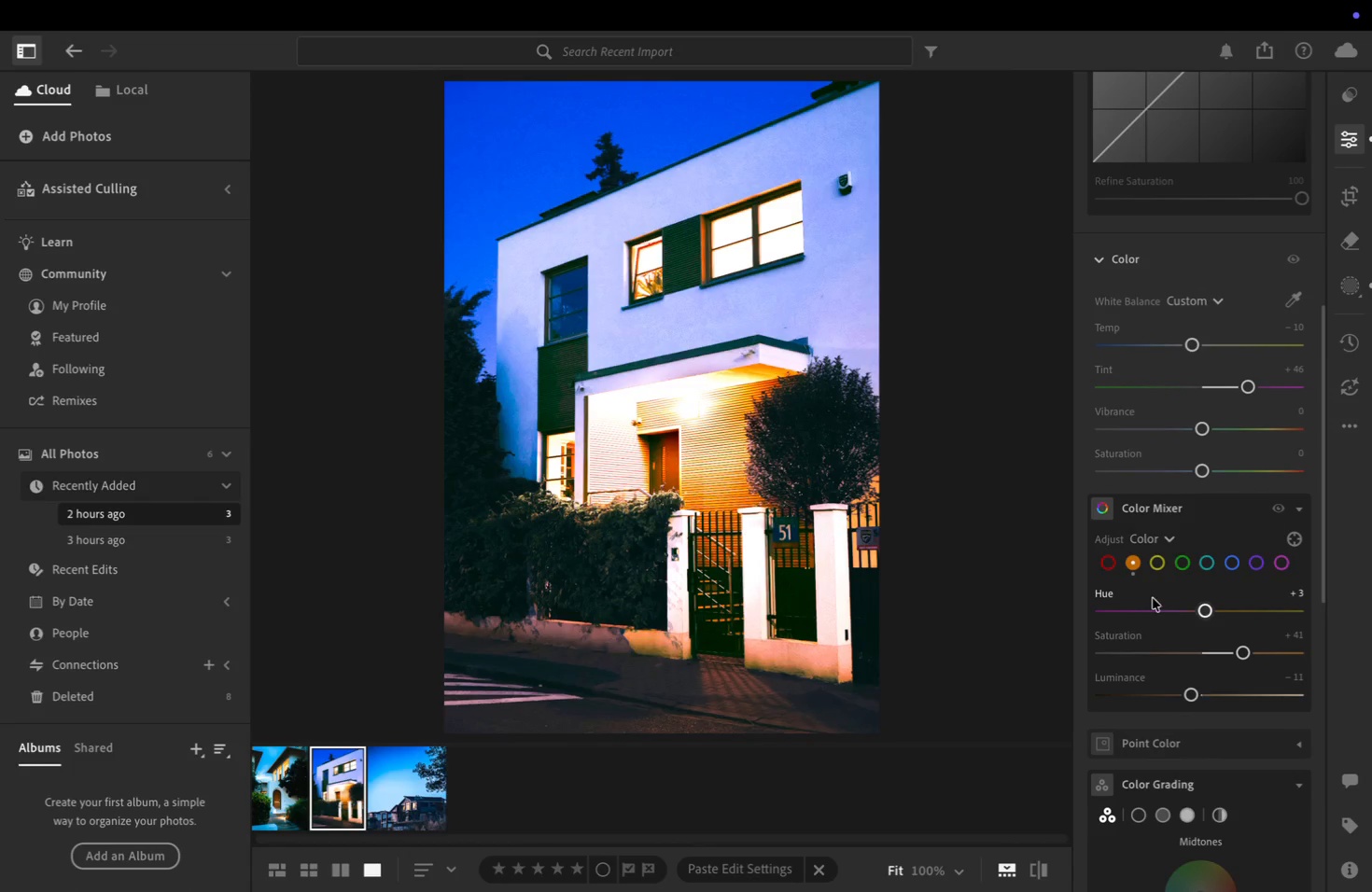 
left_click([1160, 567])
 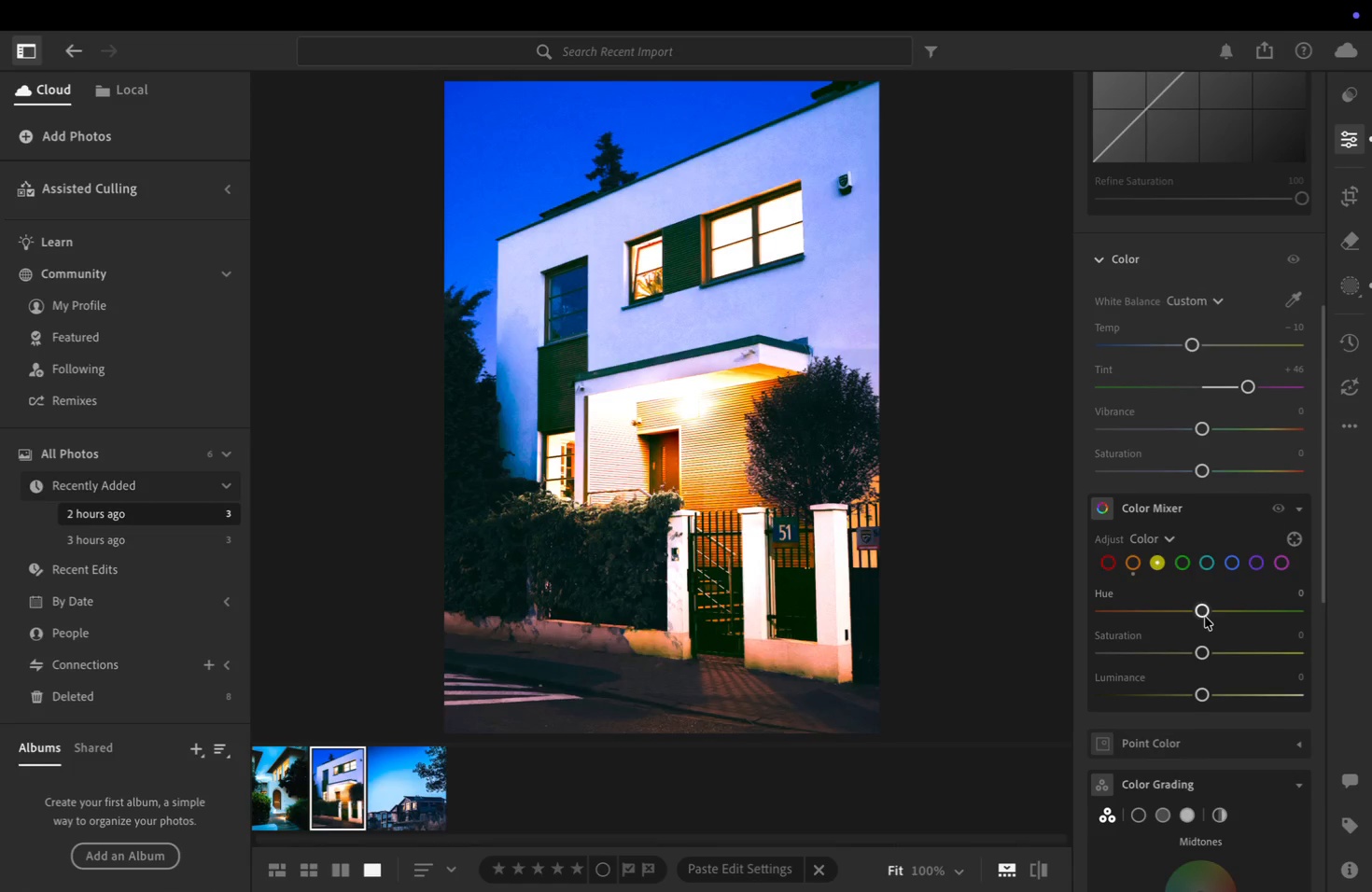 
left_click_drag(start_coordinate=[1203, 609], to_coordinate=[1188, 614])
 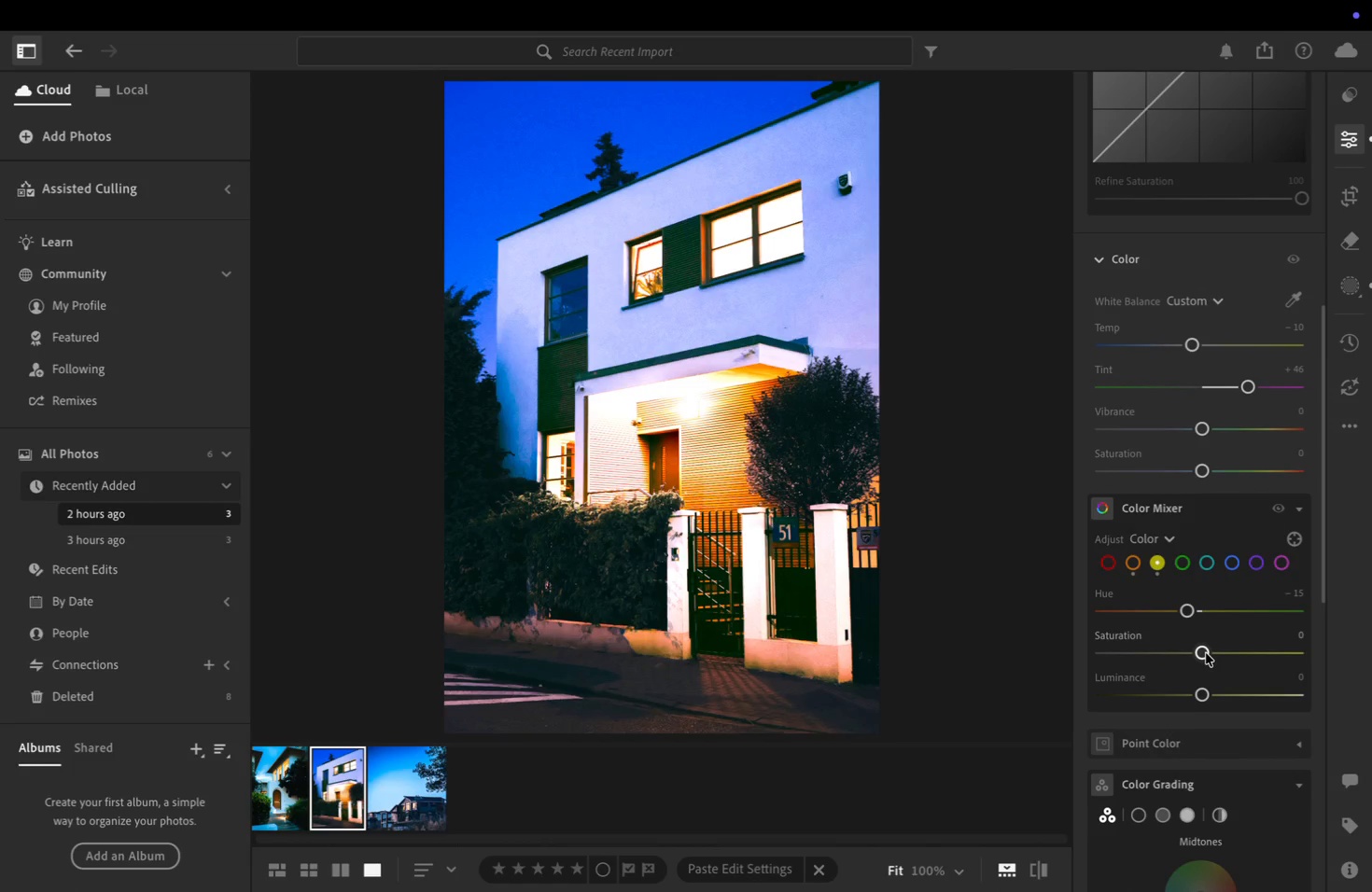 
wait(13.44)
 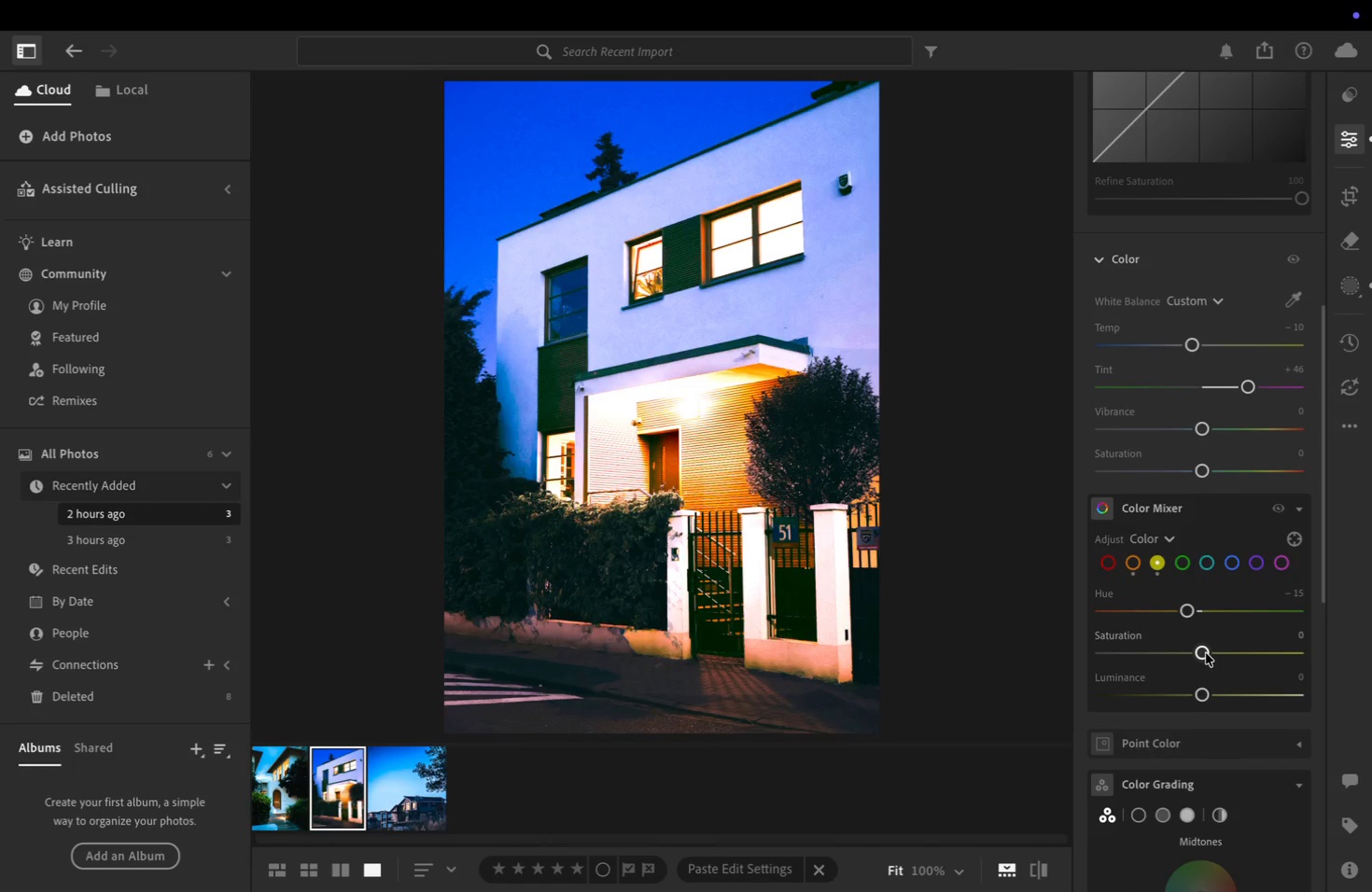 
right_click([816, 525])
 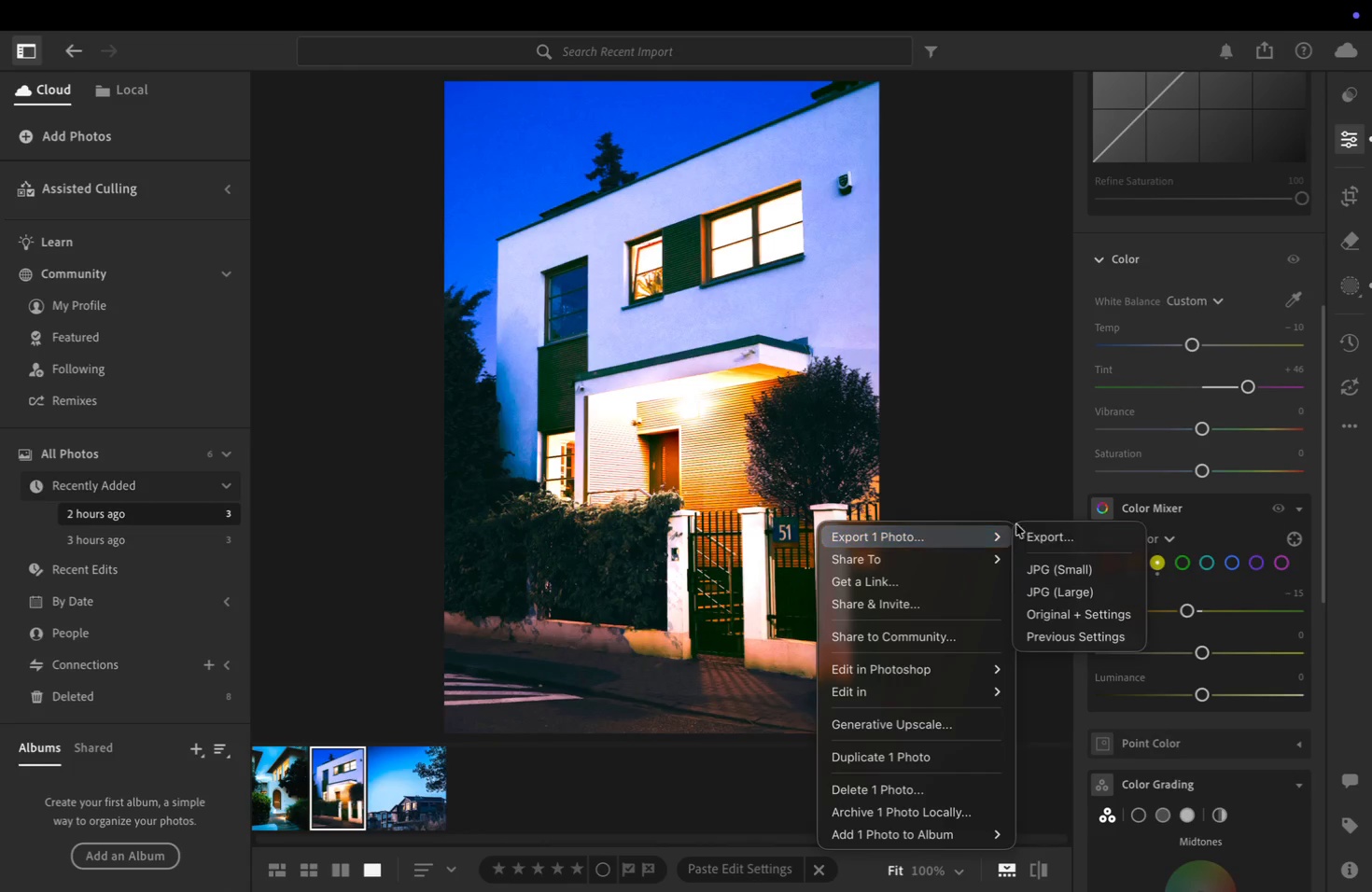 
left_click([1045, 537])
 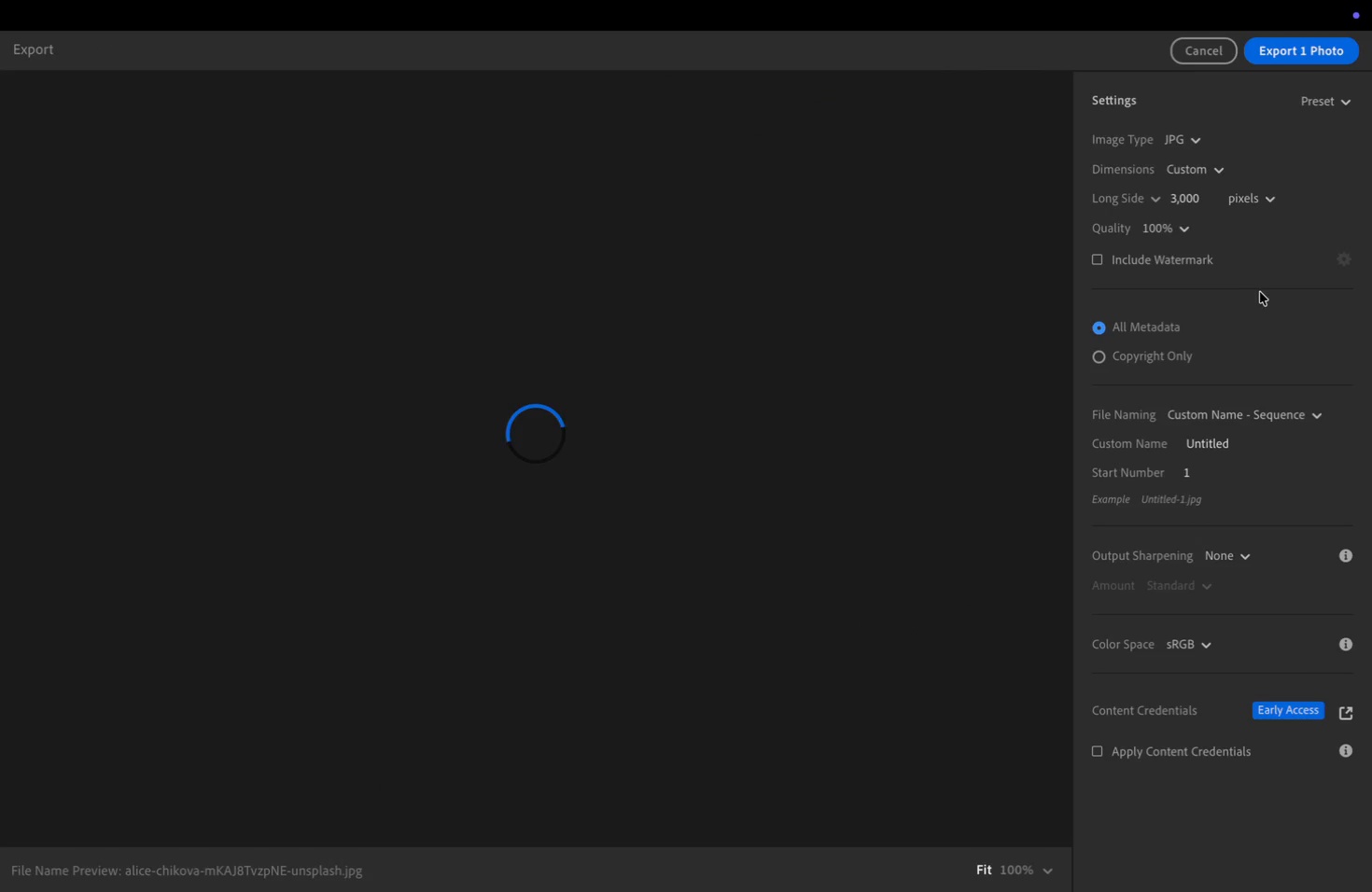 
wait(9.93)
 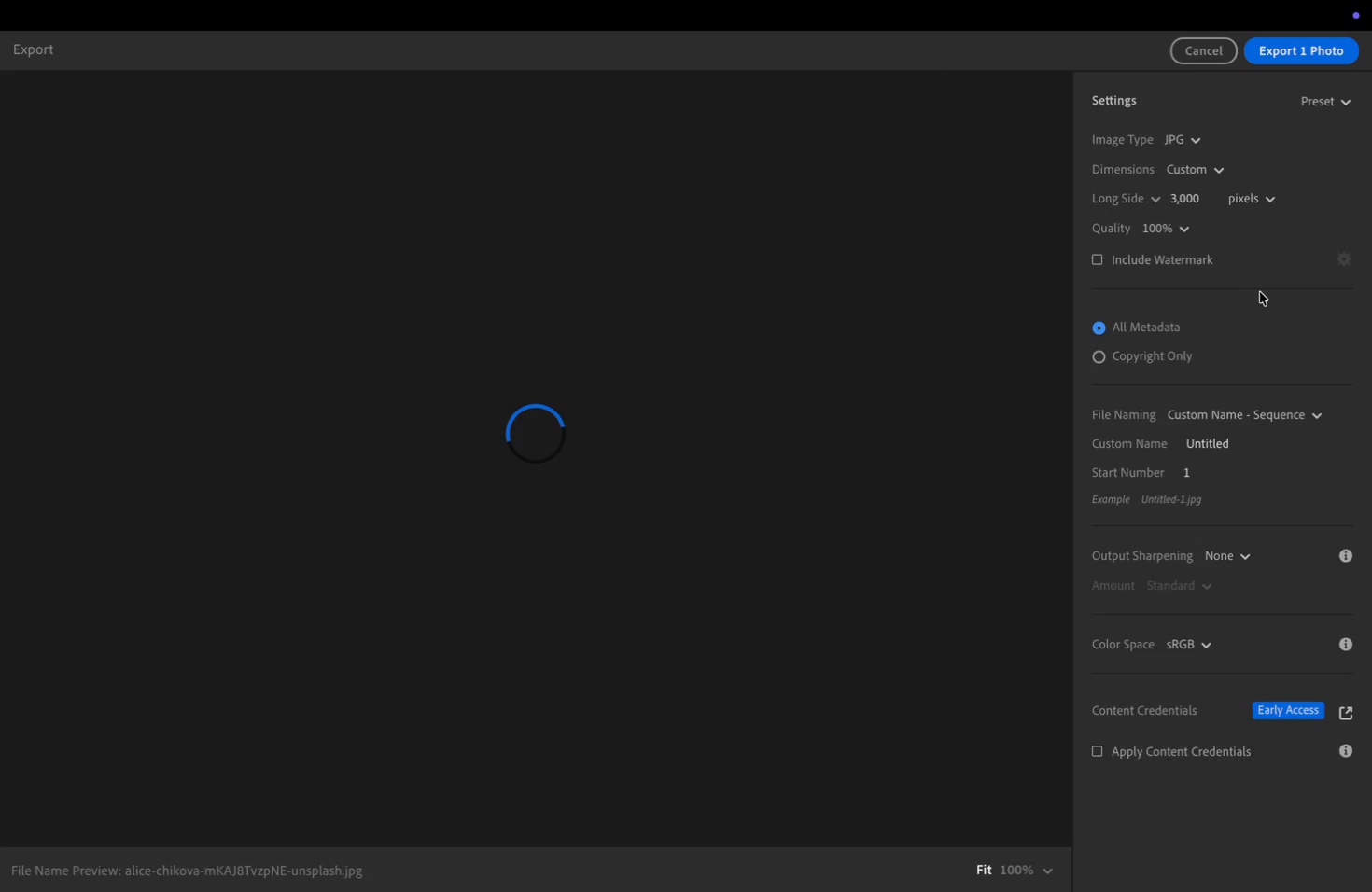 
left_click([1281, 56])
 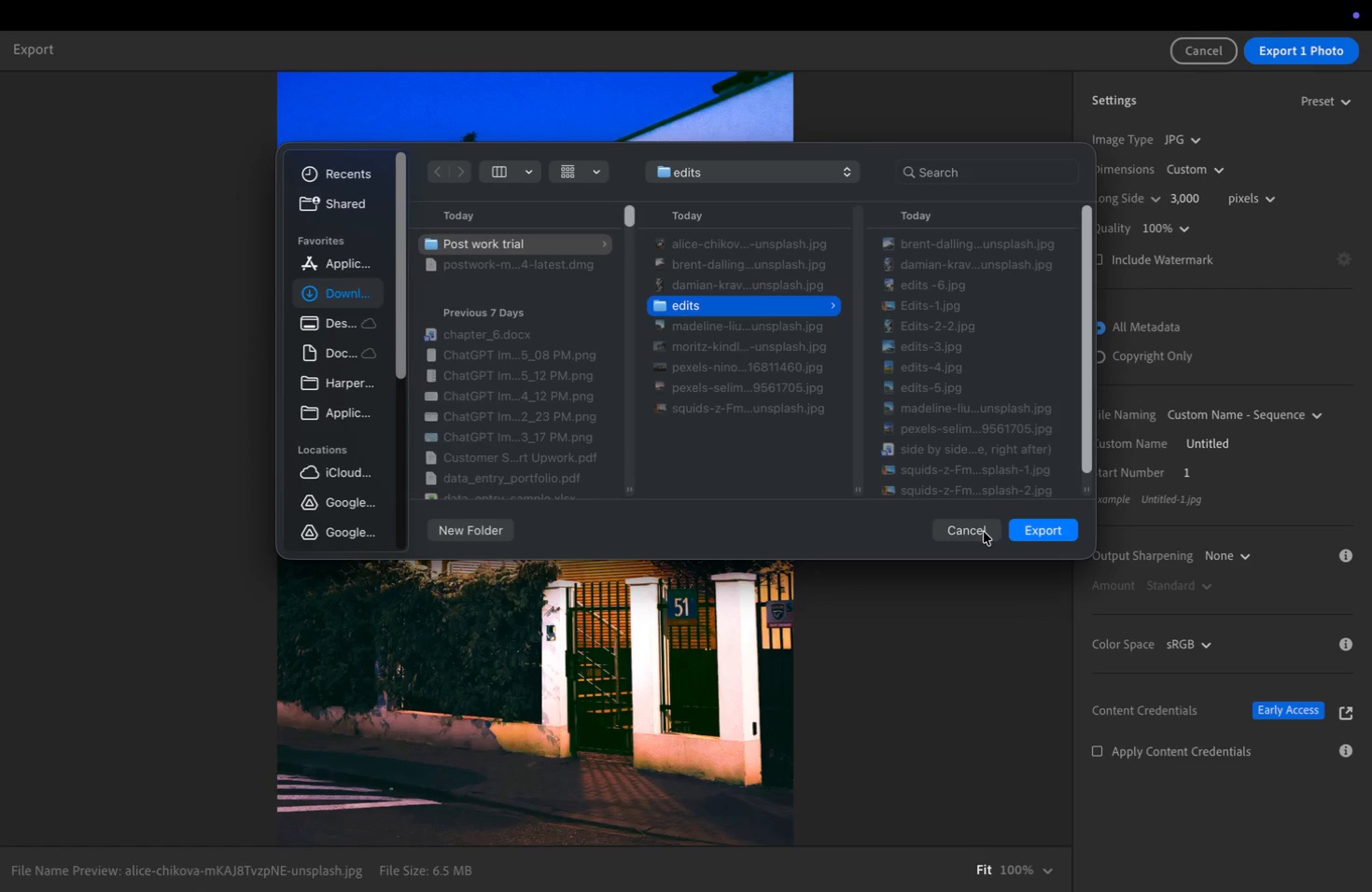 
left_click([1205, 440])
 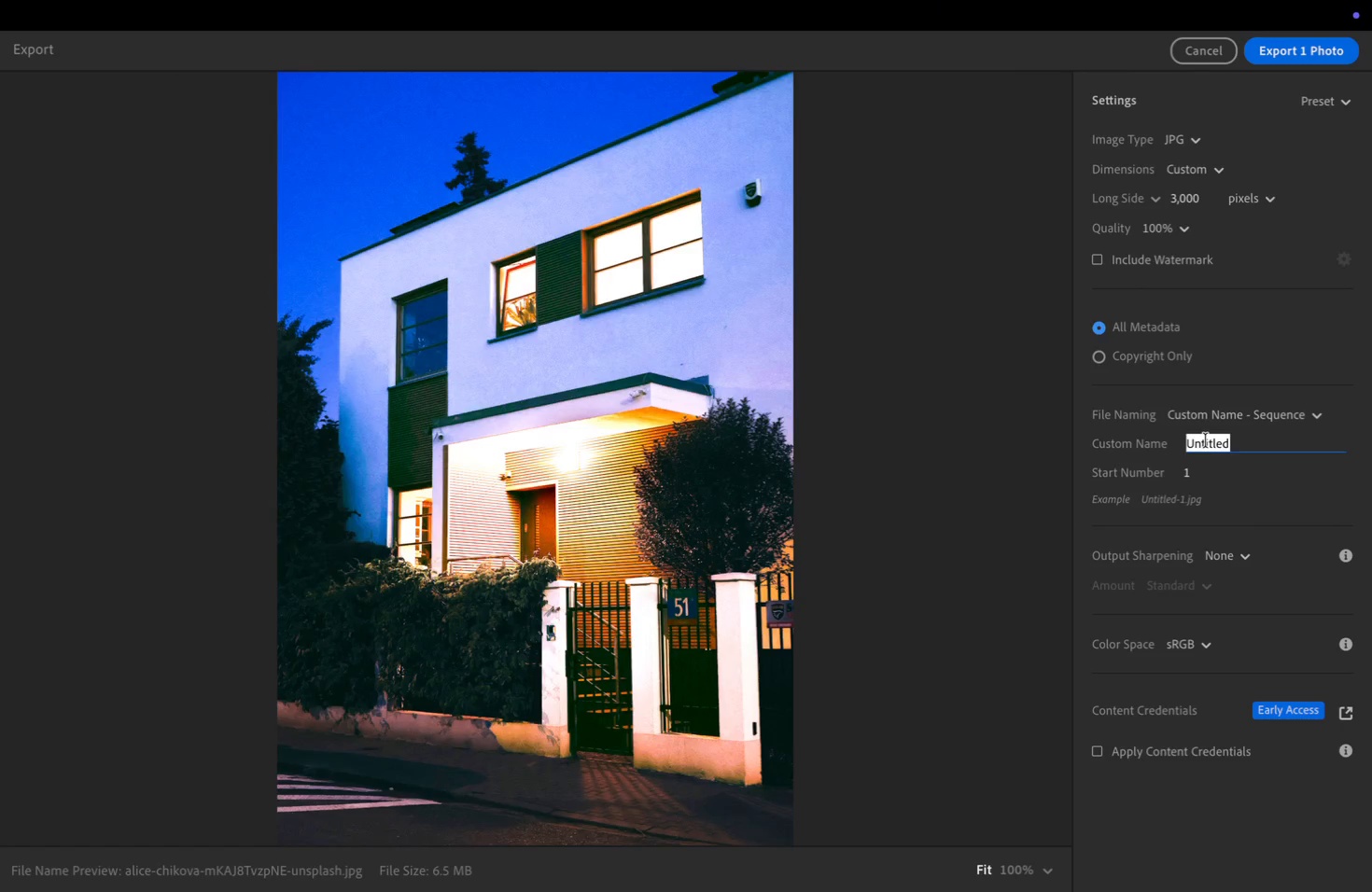 
type(edits)
 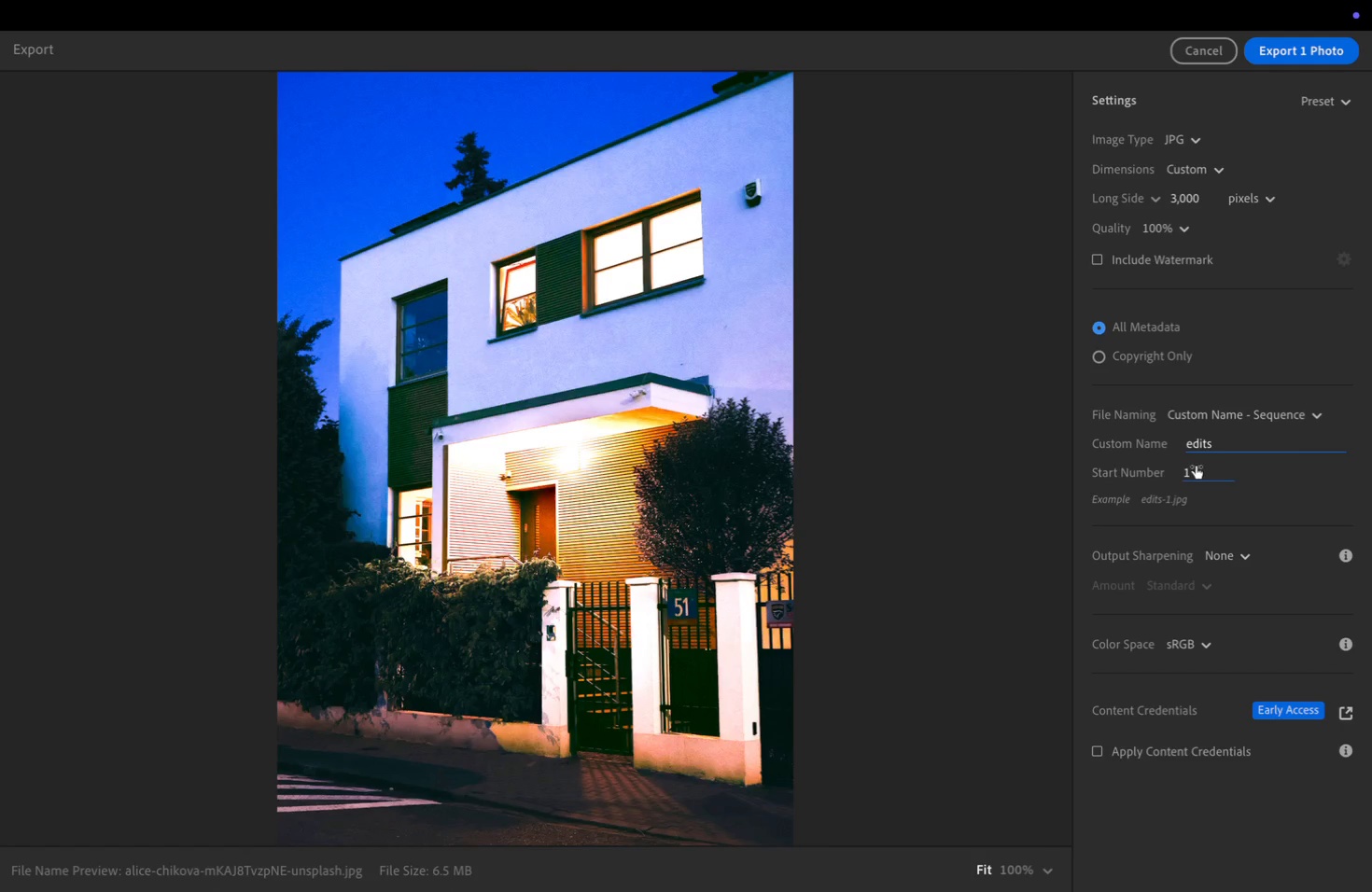 
left_click([1196, 471])
 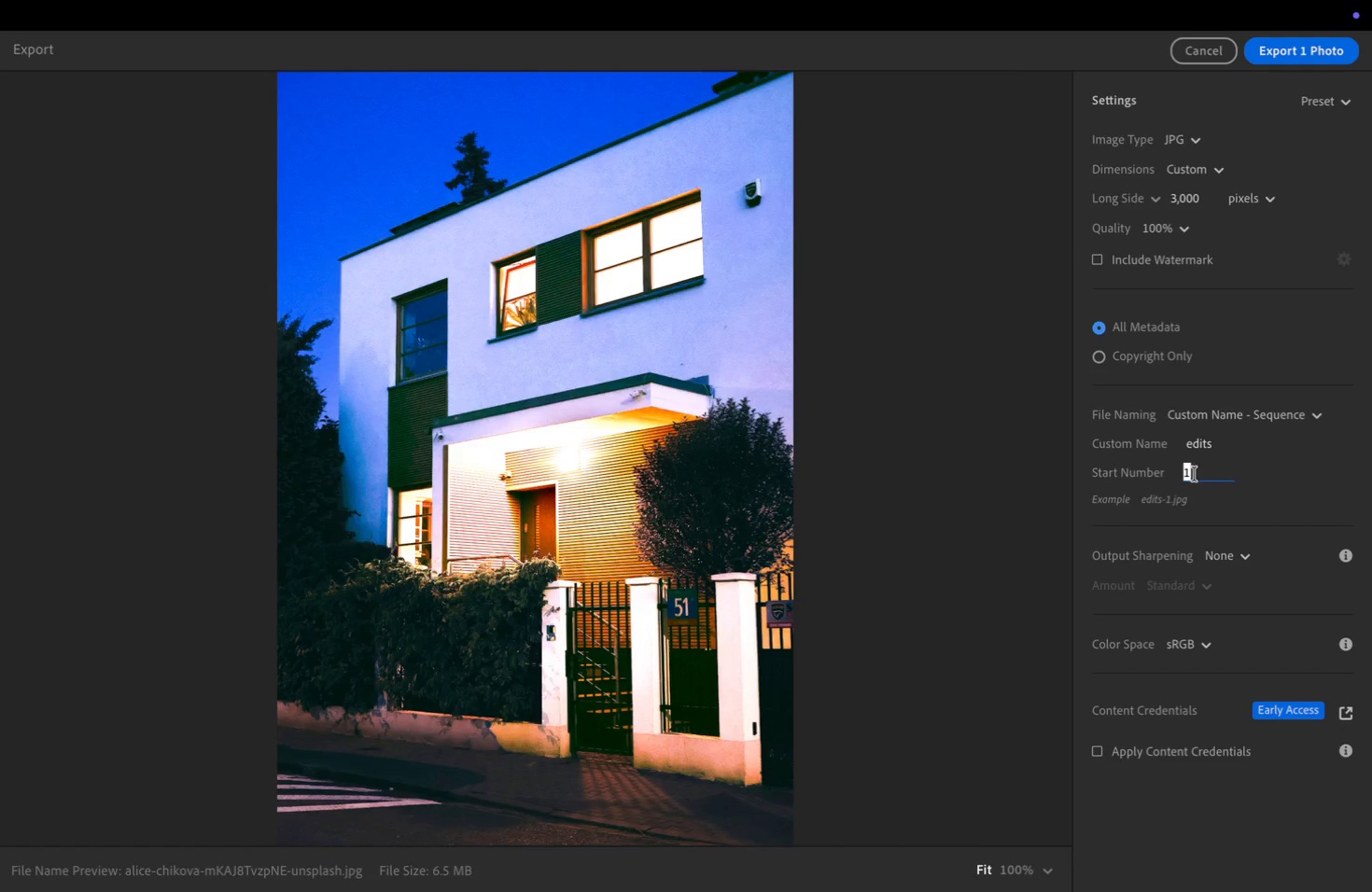 
key(6)